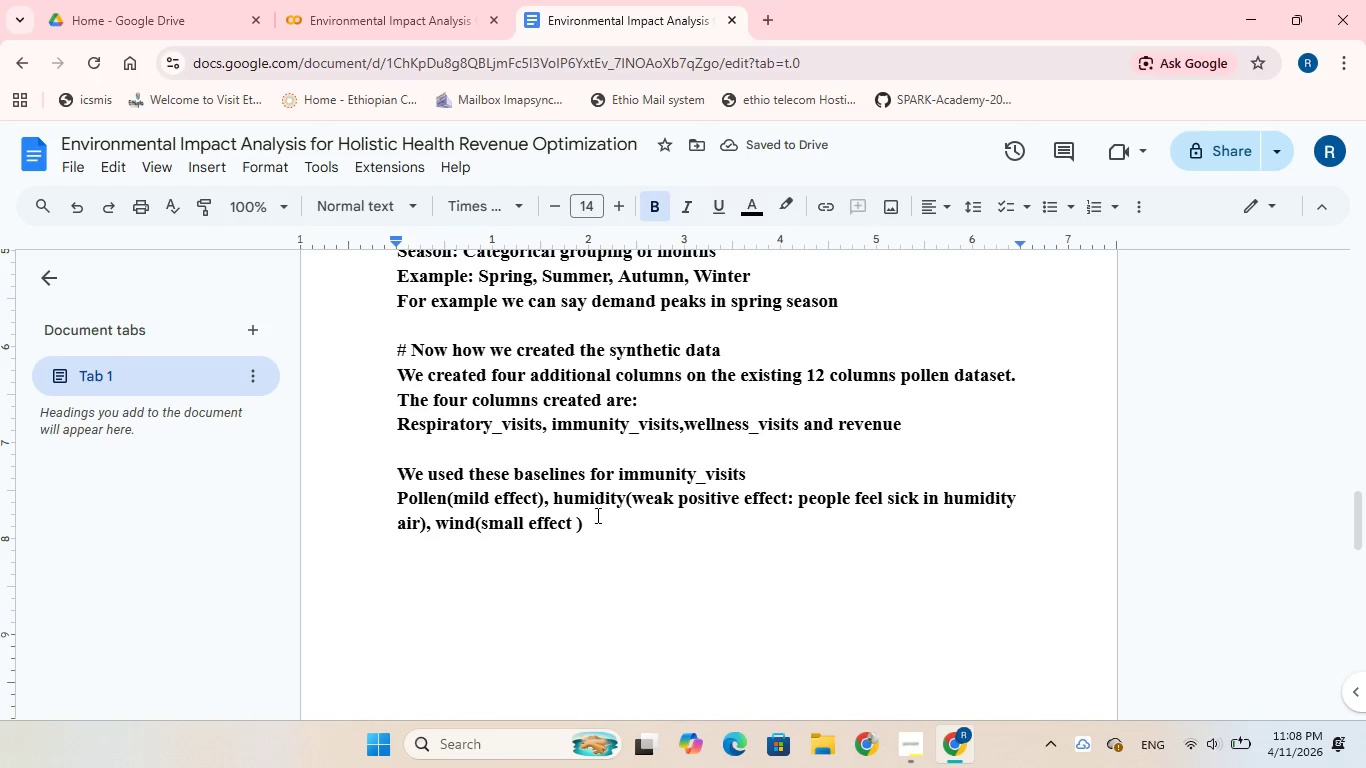 
type(for )
 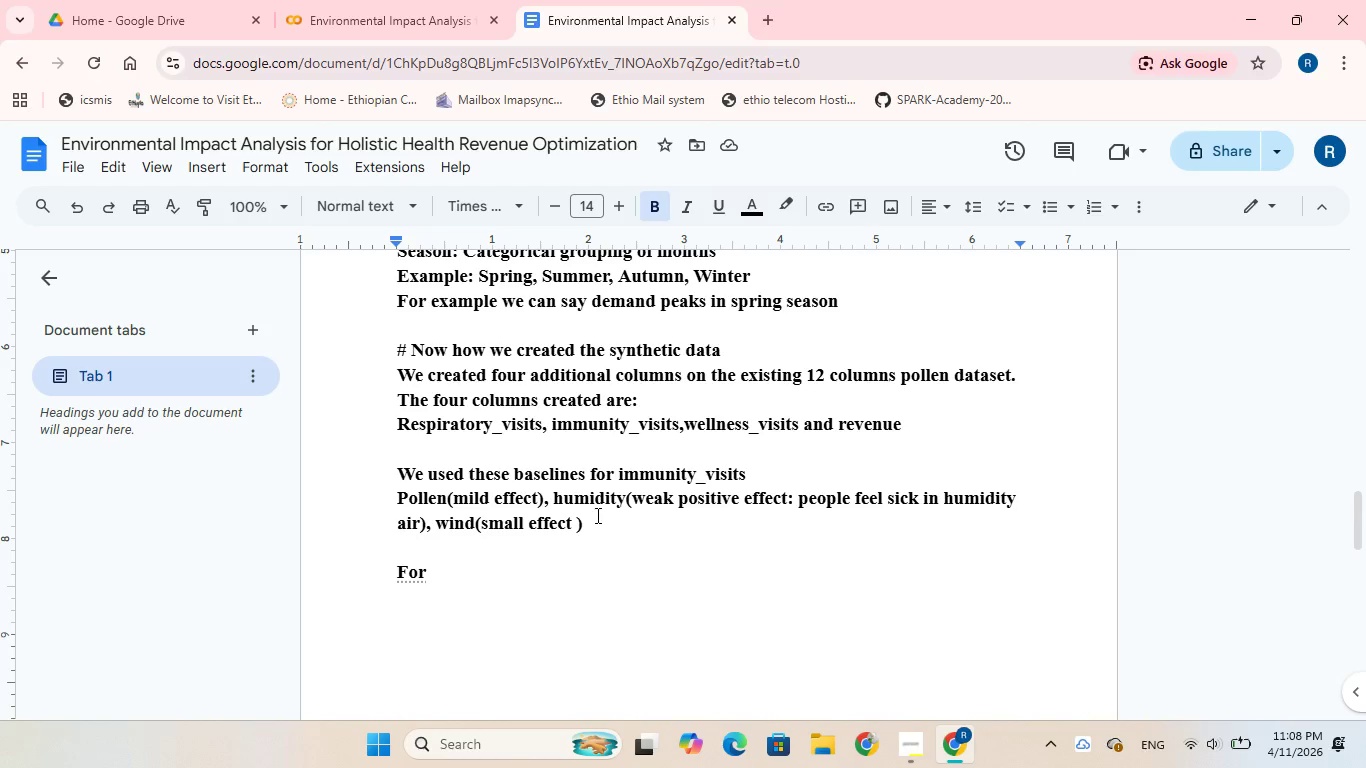 
wait(13.03)
 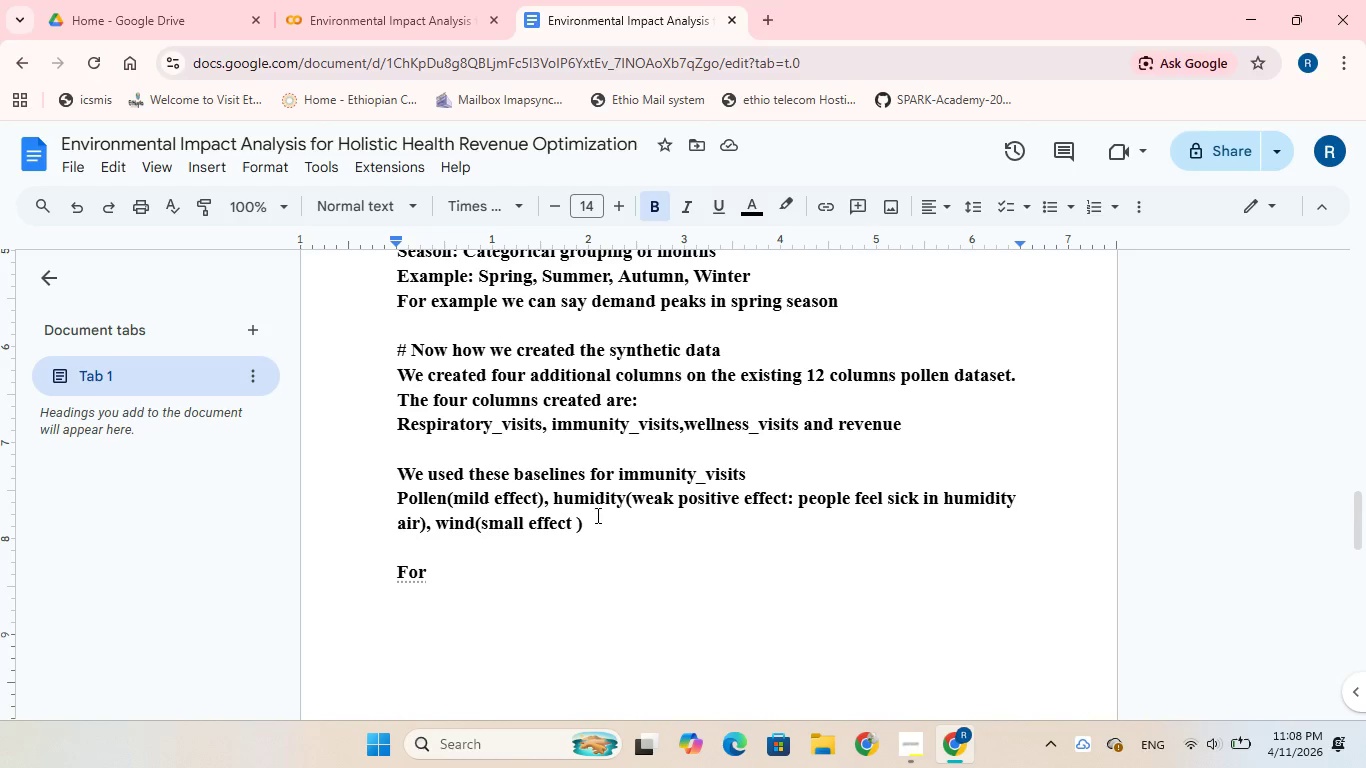 
type(wellness_visits)
 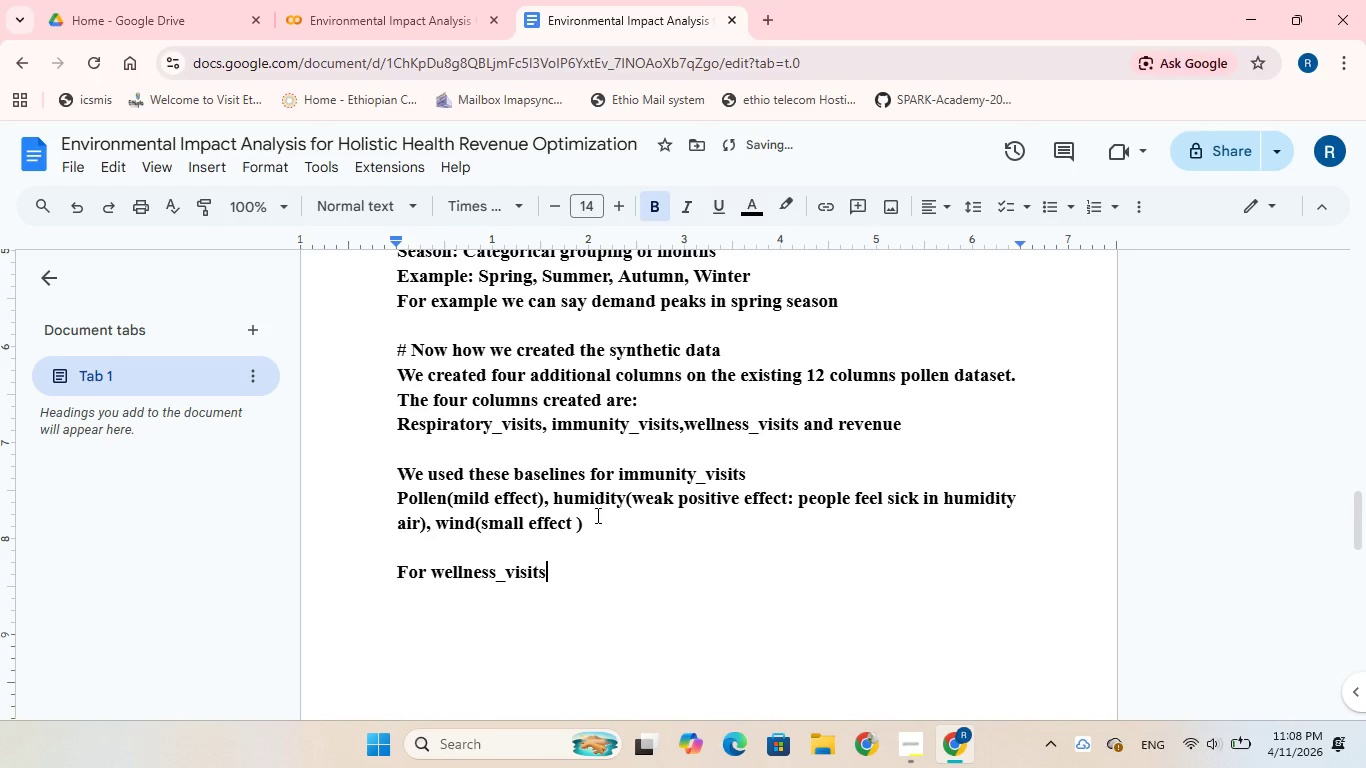 
wait(16.8)
 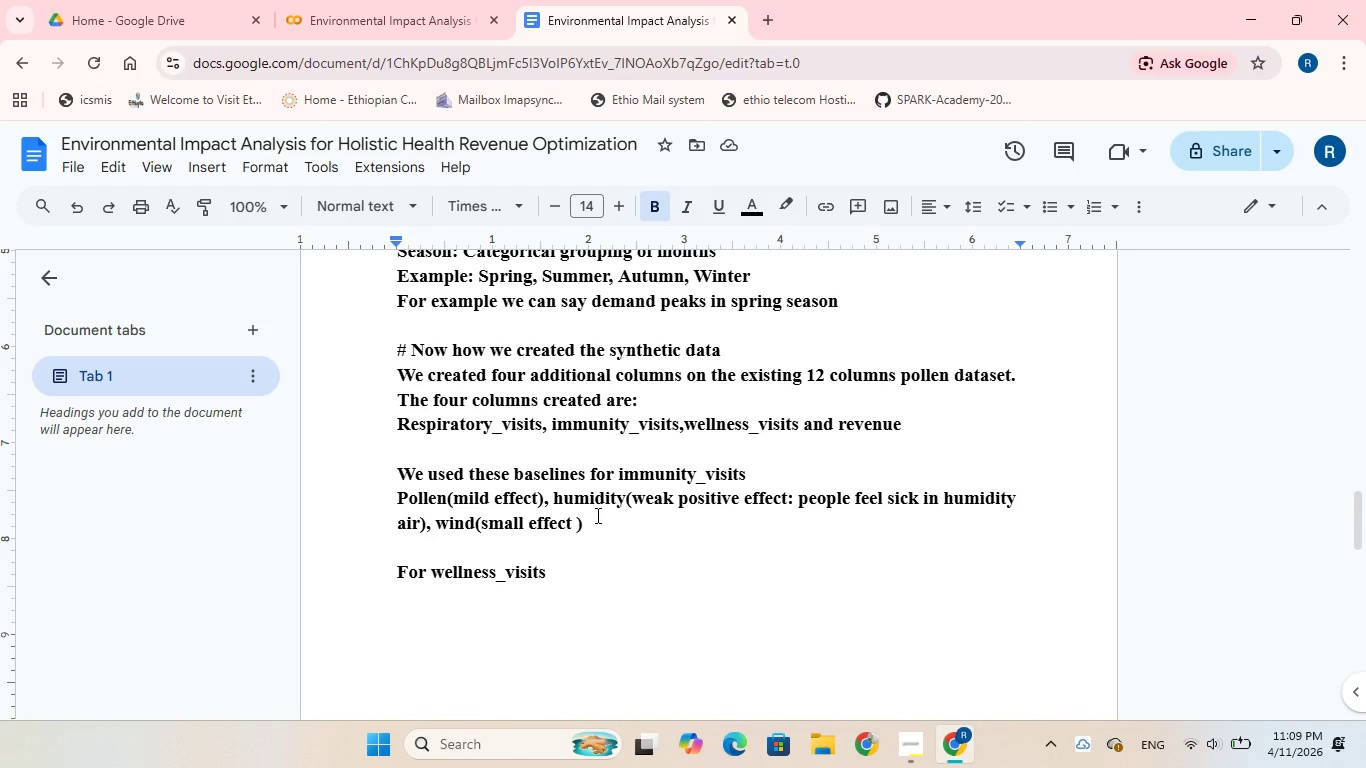 
type( we used np.sin)
 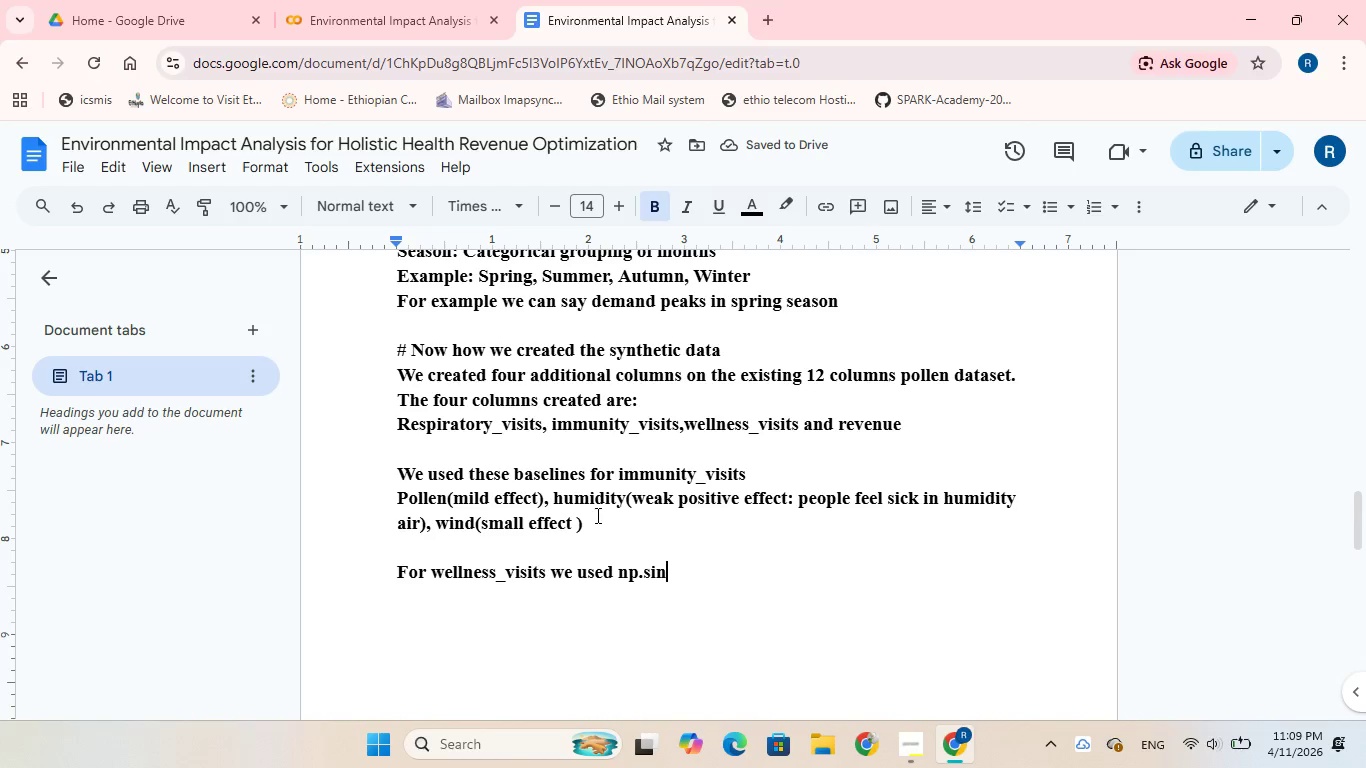 
wait(5.51)
 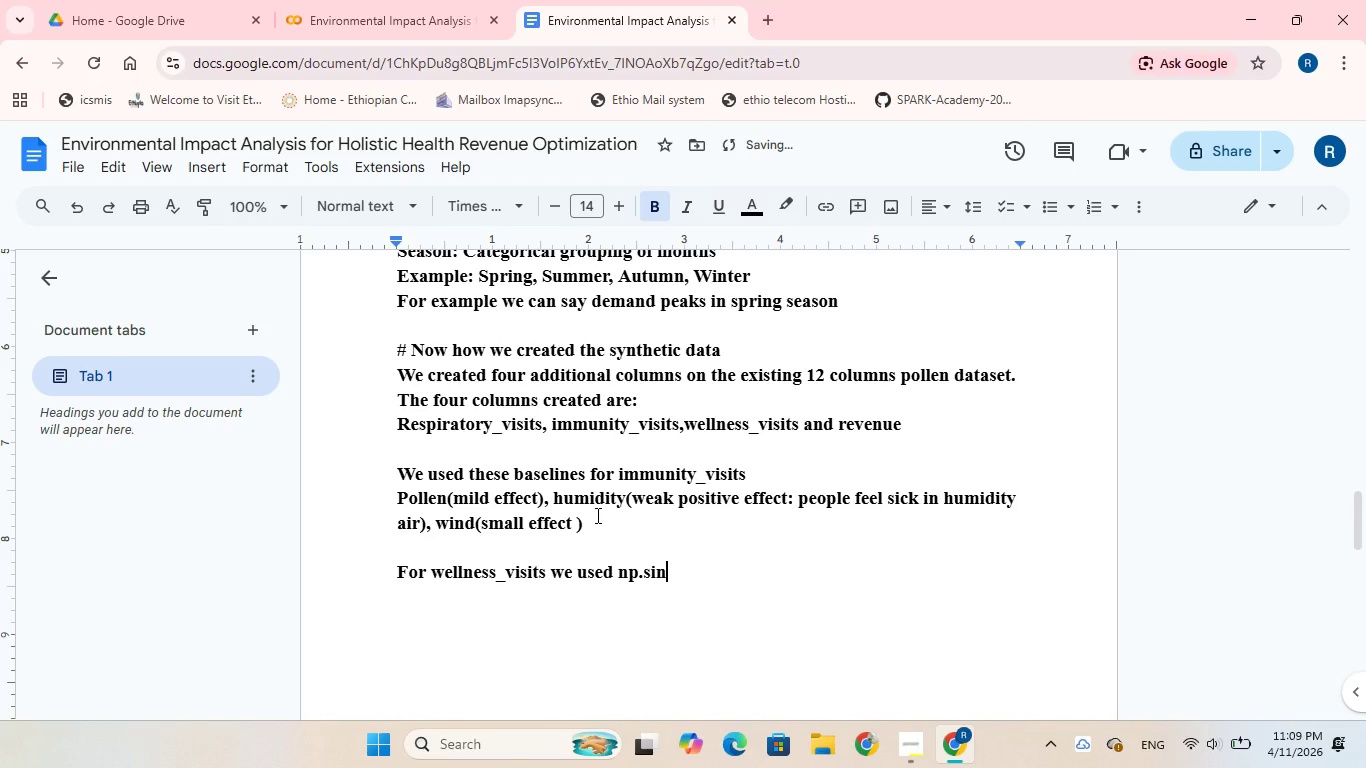 
type(, this created)
key(Backspace)
type(s seasonality ap)
key(Backspace)
key(Backspace)
type(pattern peakks)
key(Backspace)
key(Backspace)
type(s in some months )
 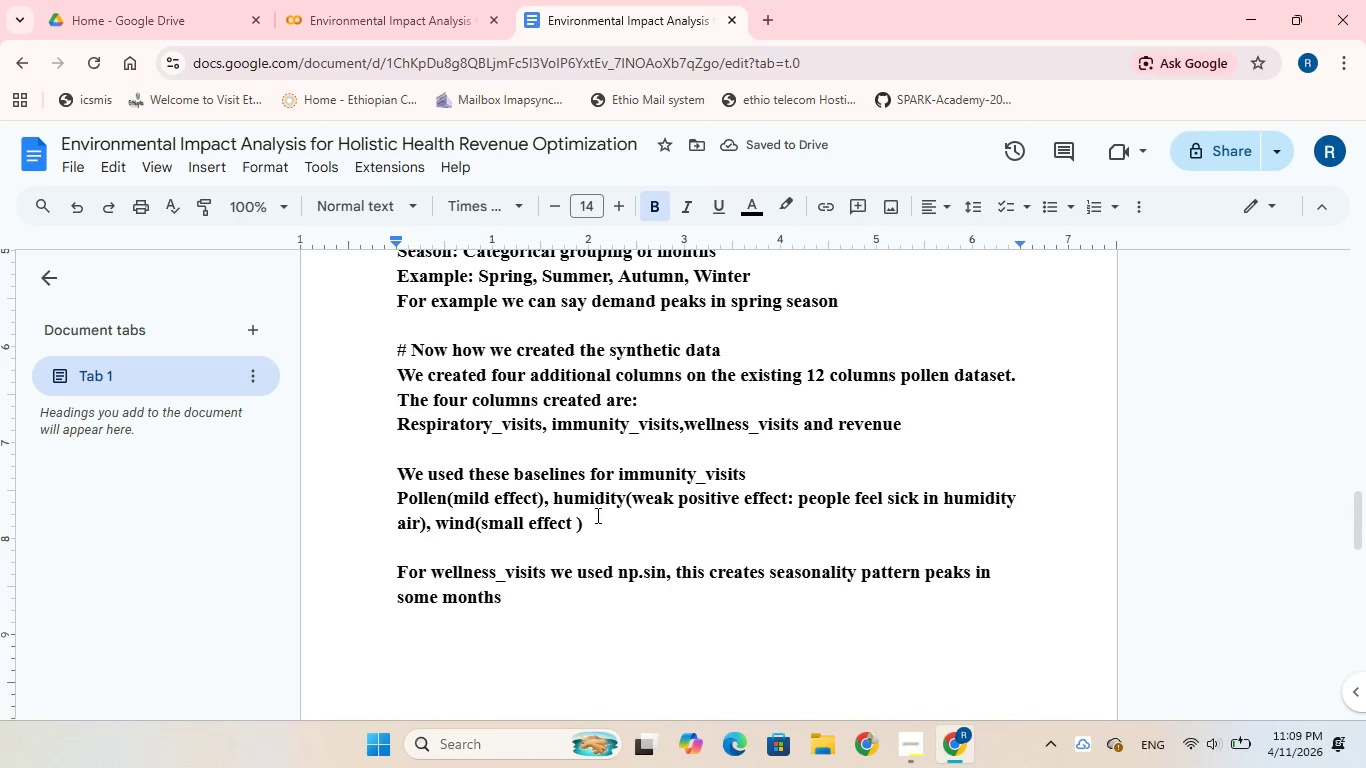 
type(and dips in othes)
key(Backspace)
type(rs)
 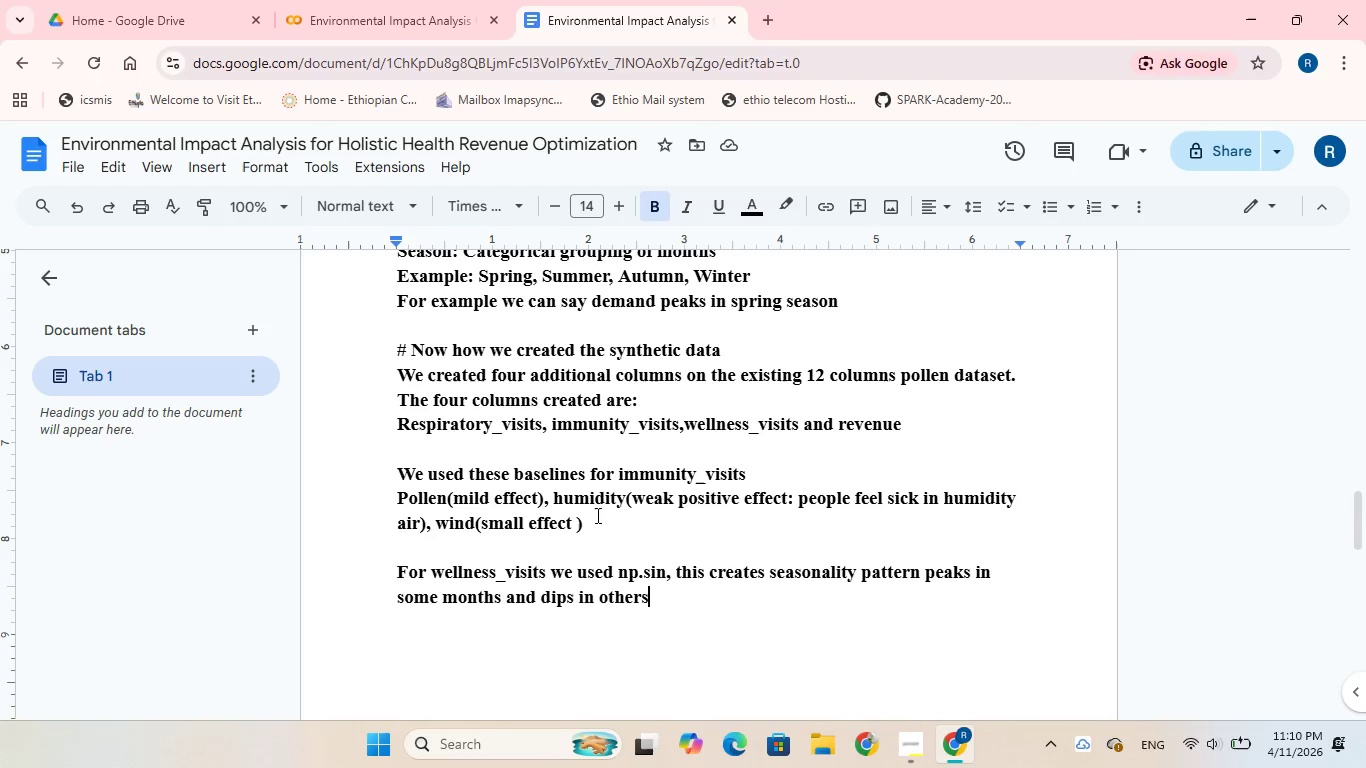 
wait(28.11)
 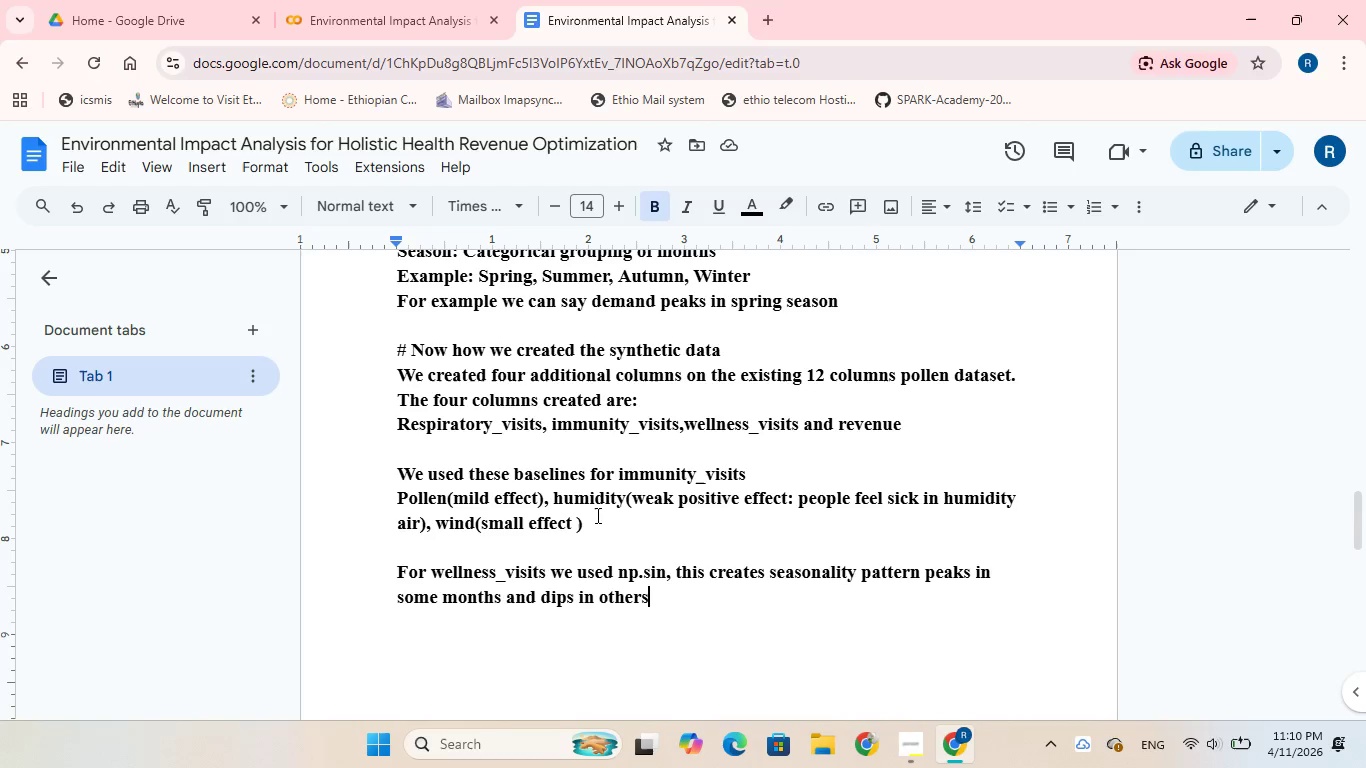 
key(Enter)
 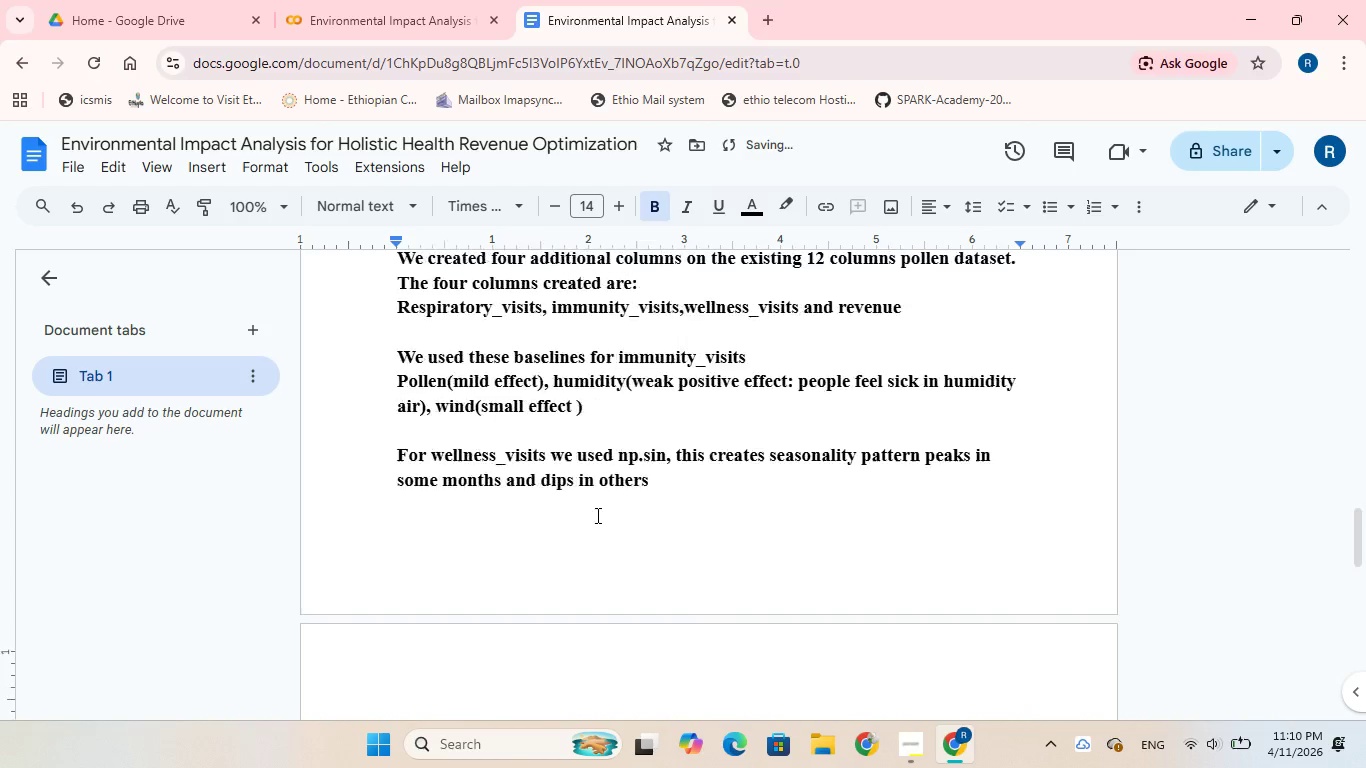 
key(Enter)
 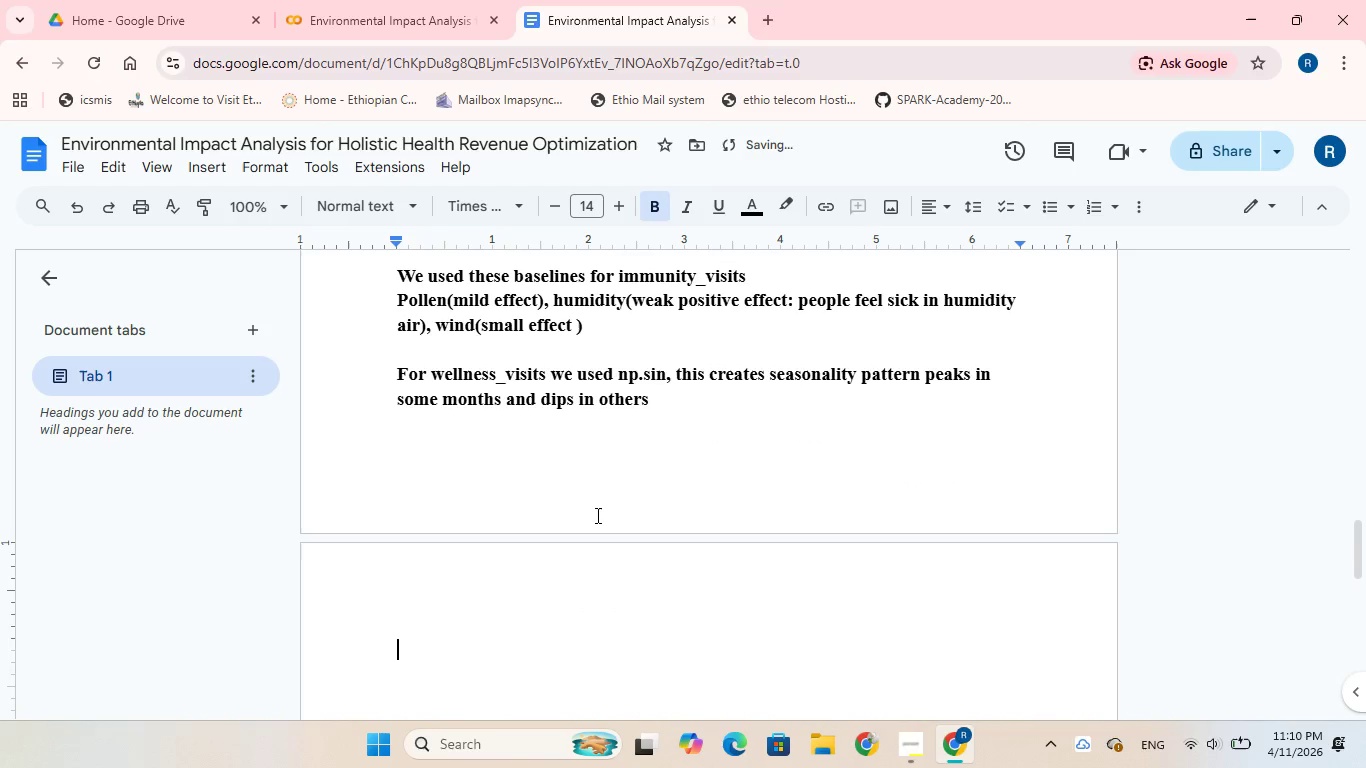 
type(On revenue)
 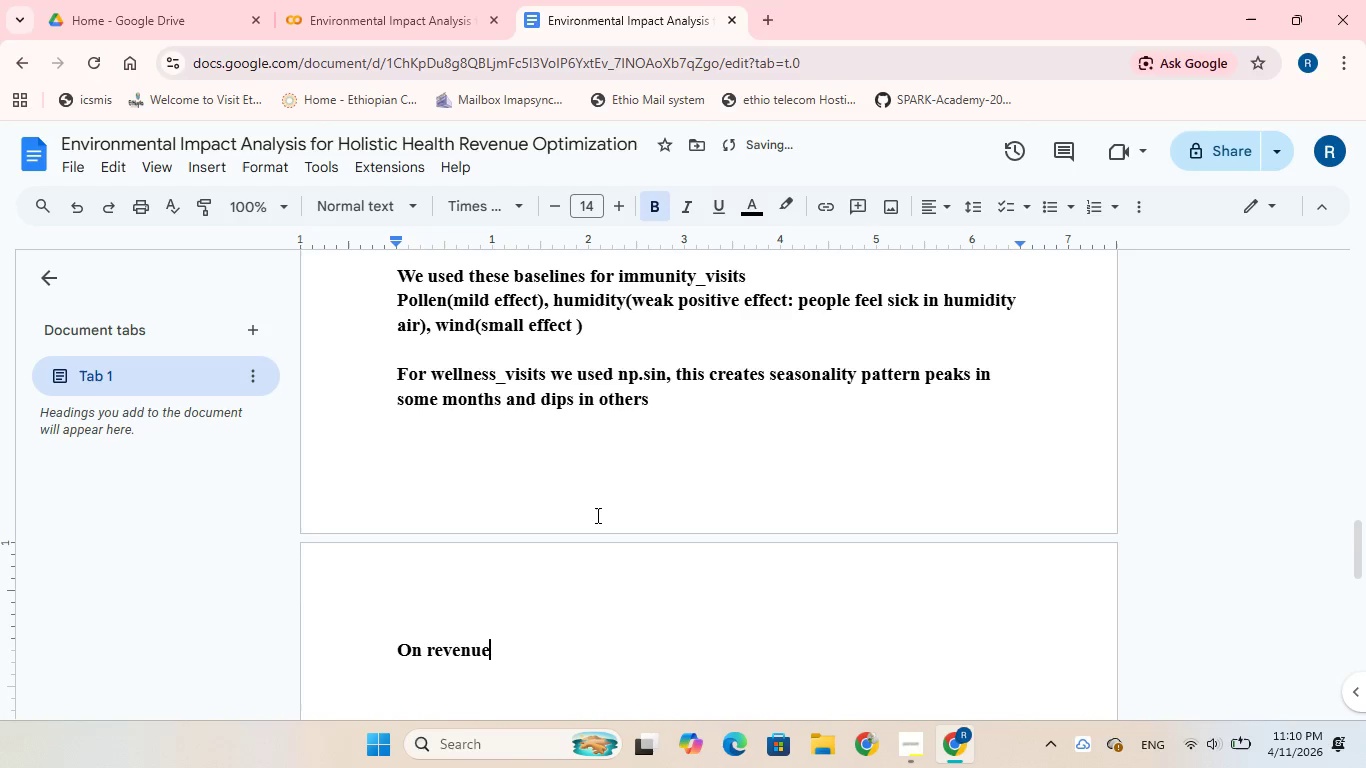 
type( we convrted visits in to money)
 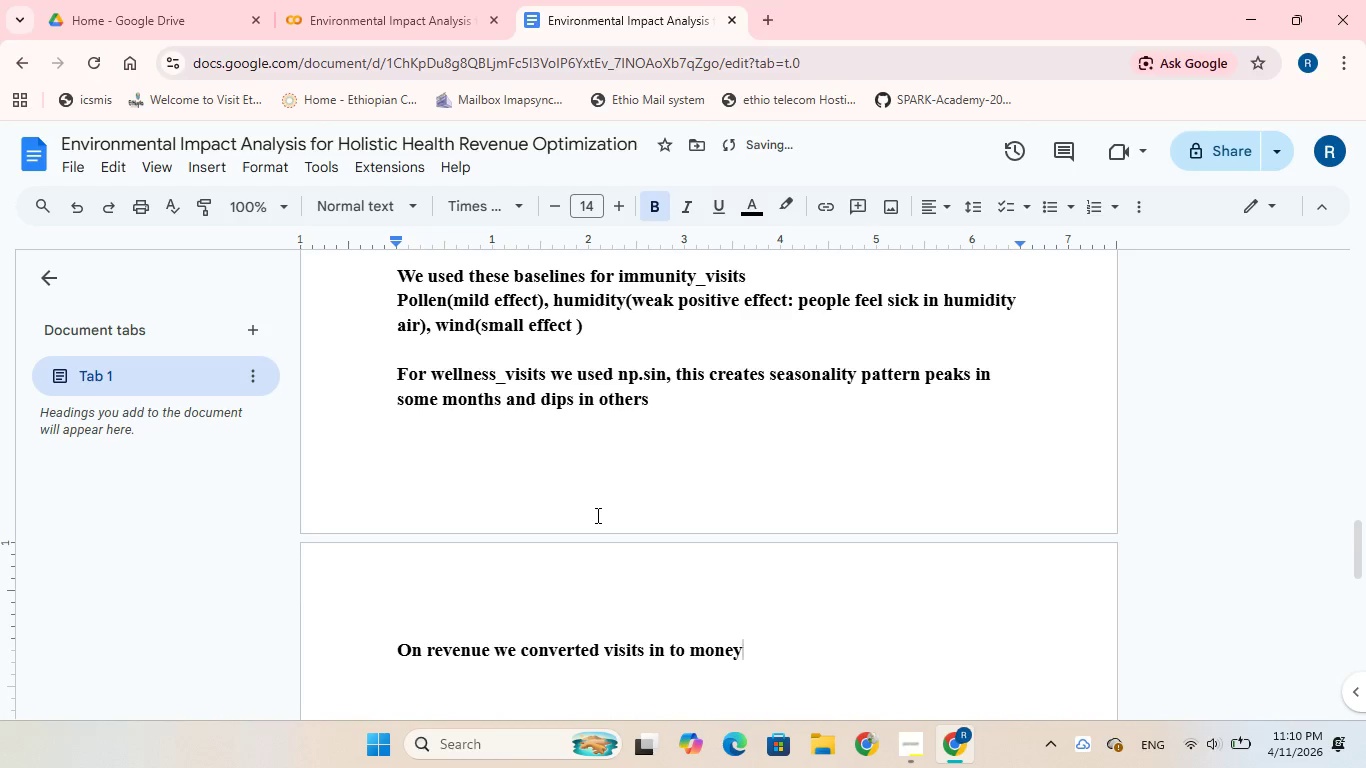 
key(Period)
 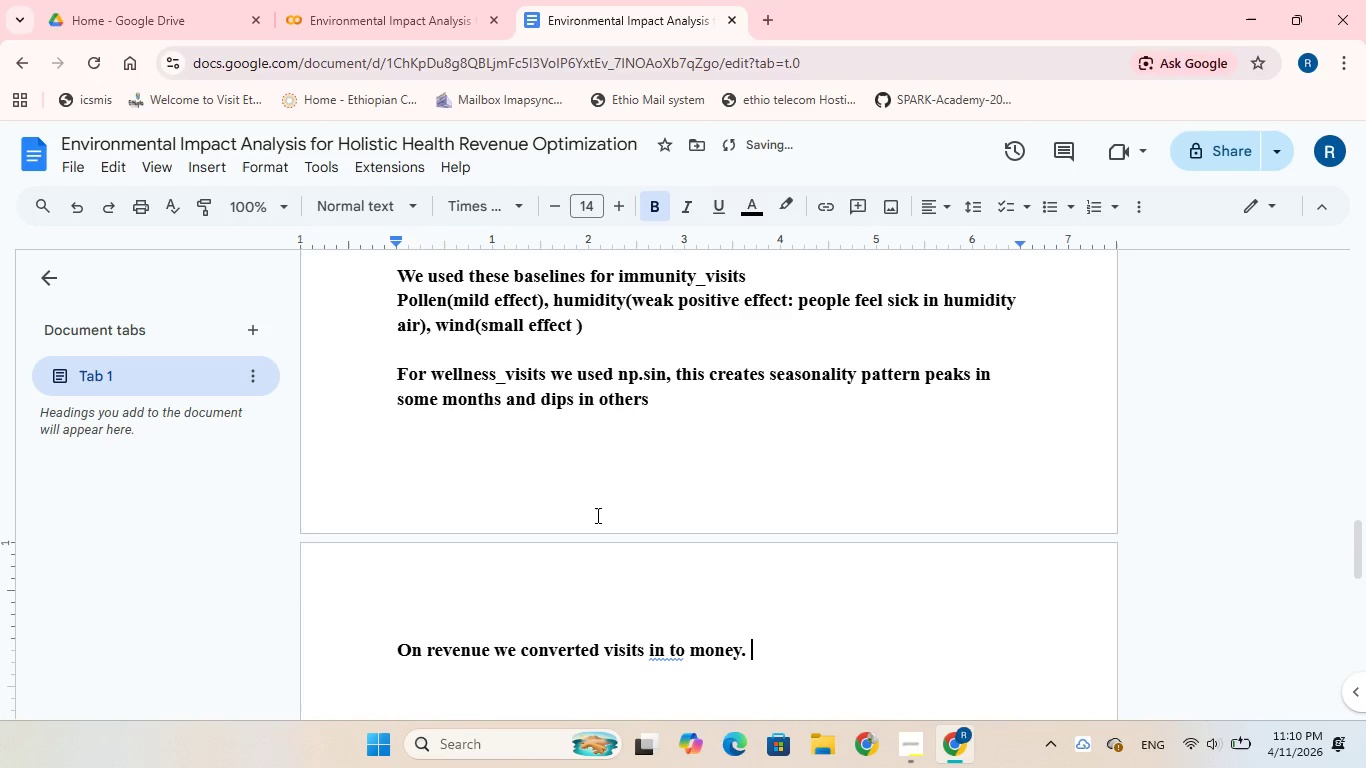 
key(Space)
 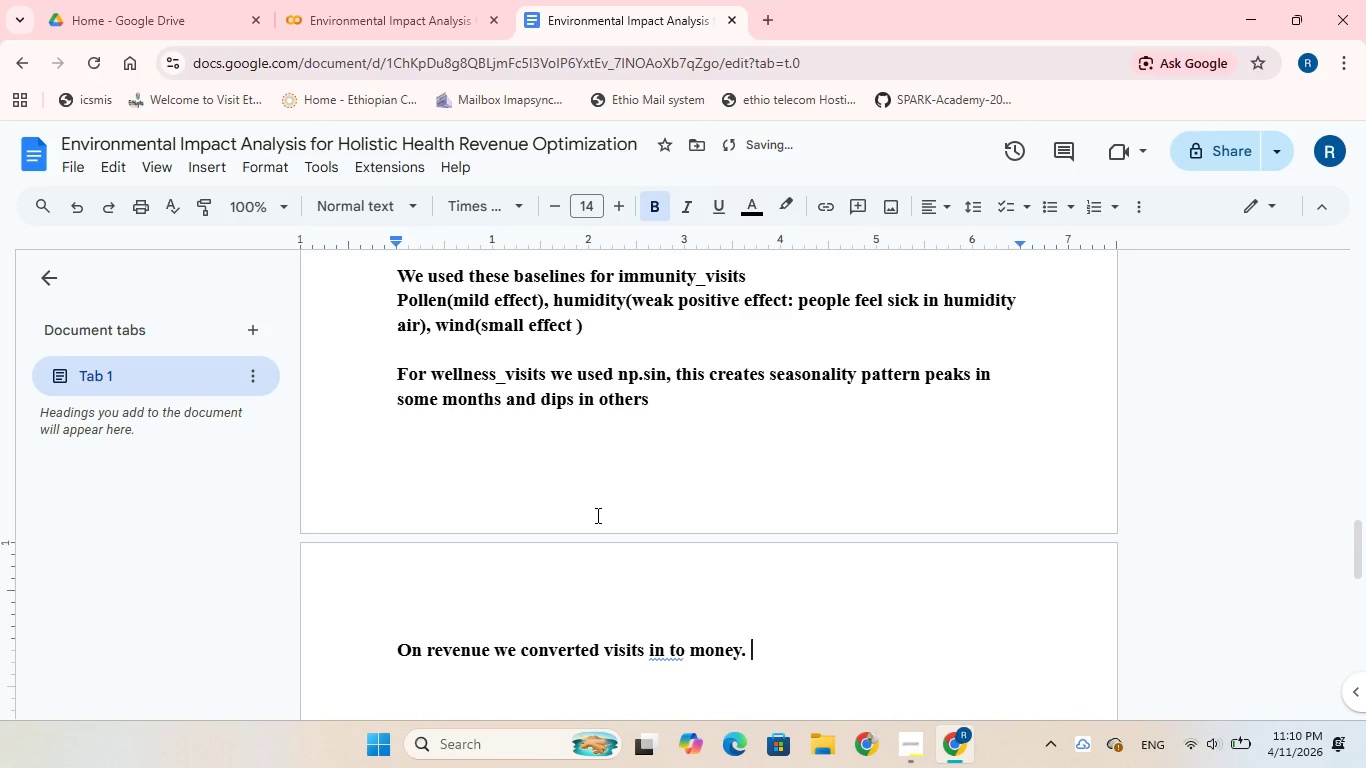 
type(respiratory hs high value)
 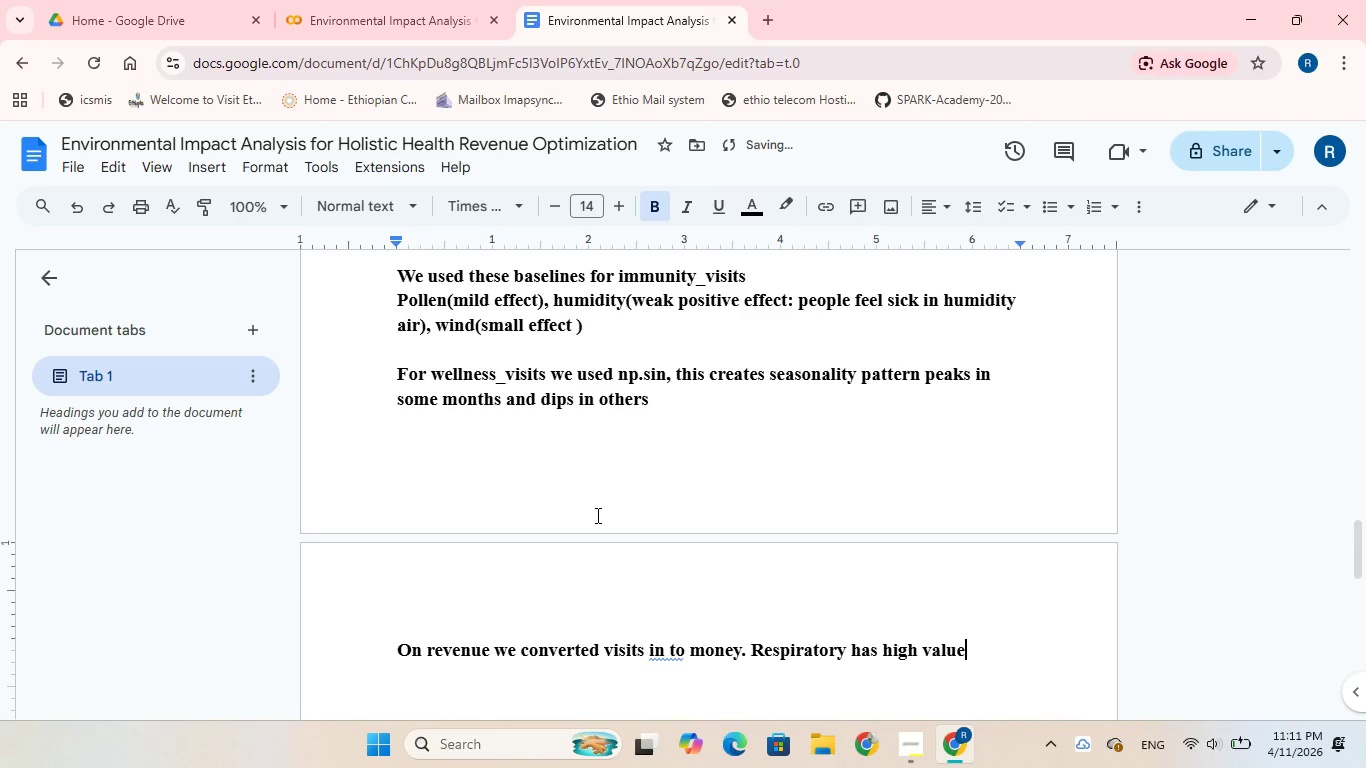 
type( estimated 12)
 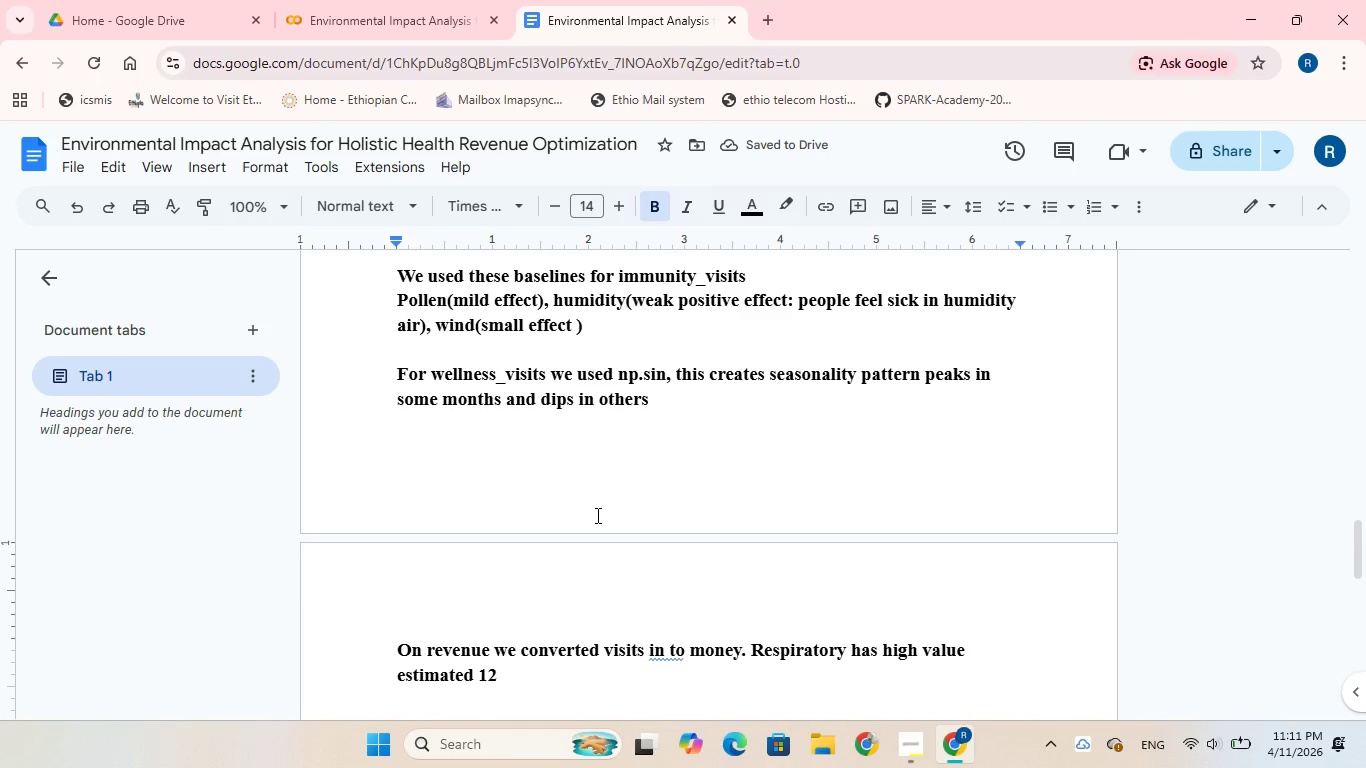 
key(0)
 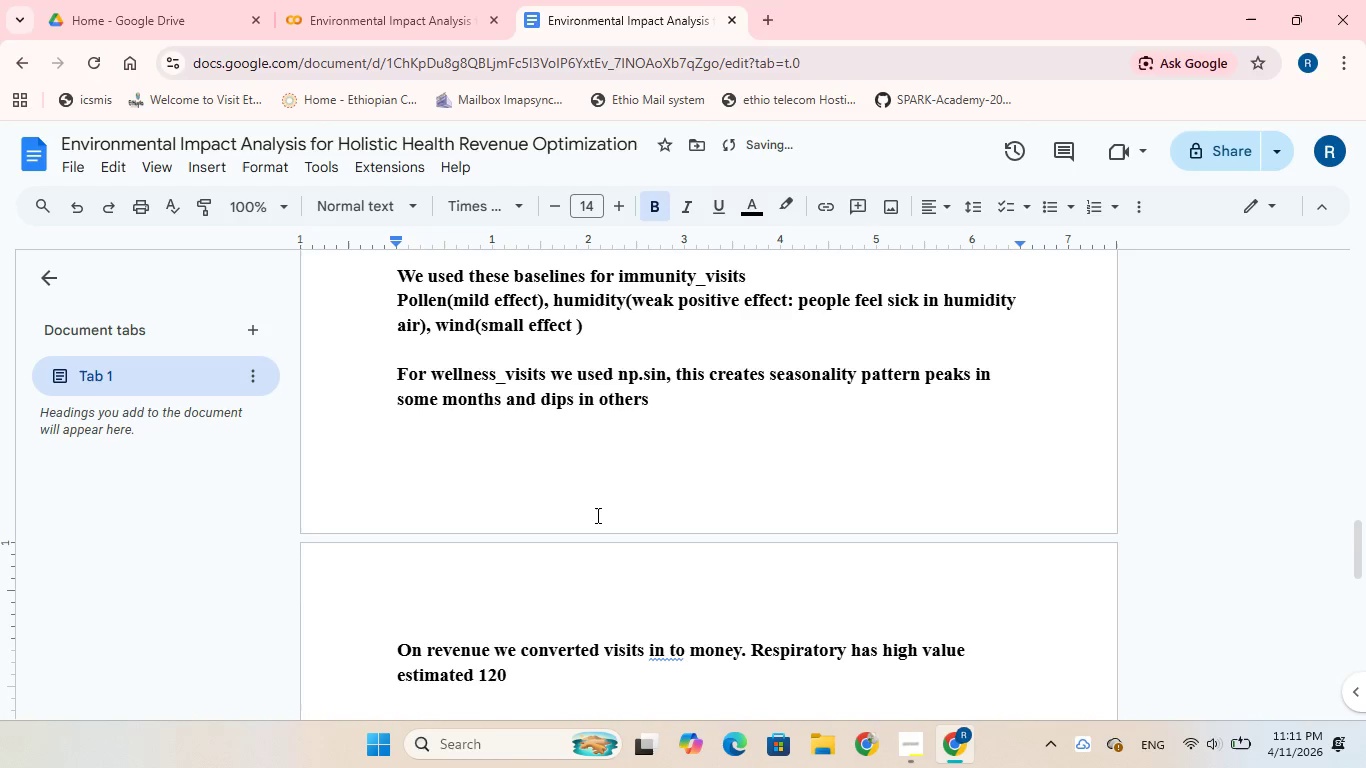 
key(ArrowLeft)
 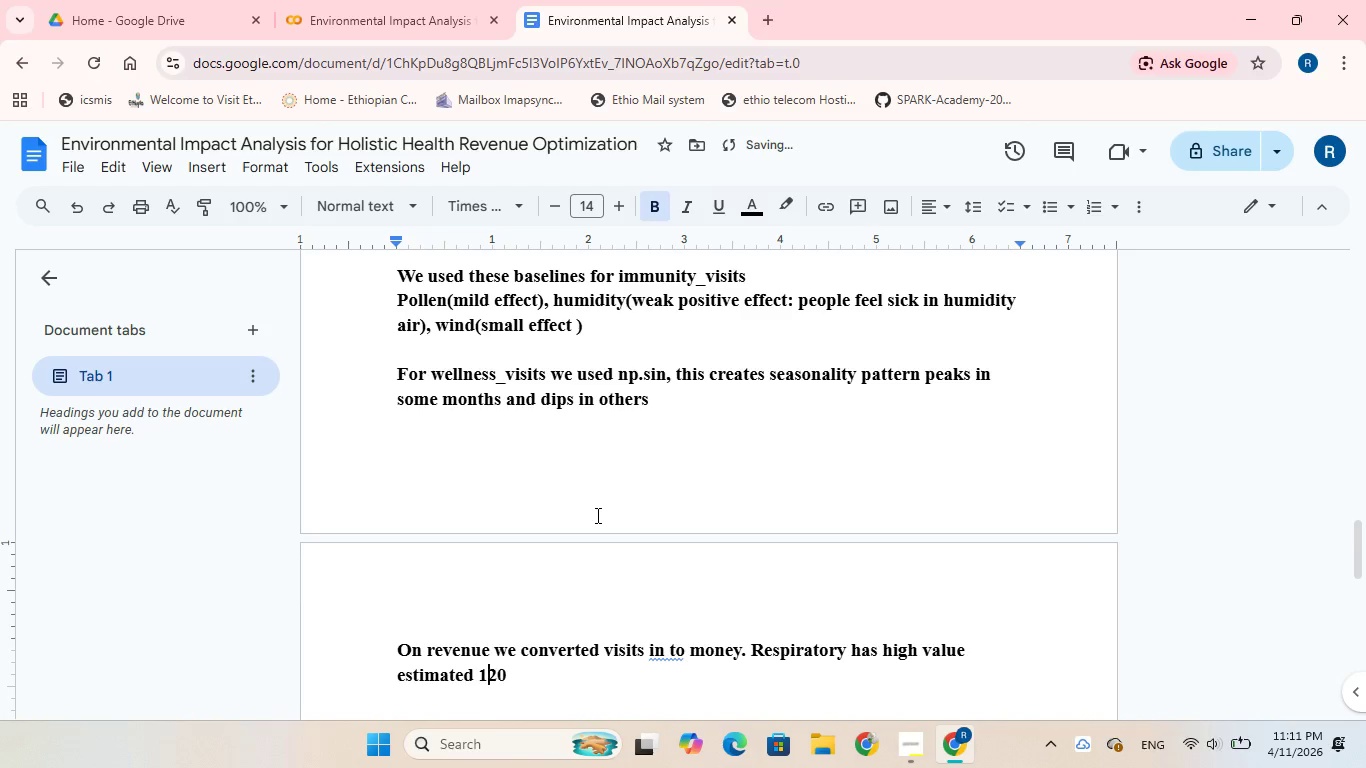 
key(ArrowLeft)
 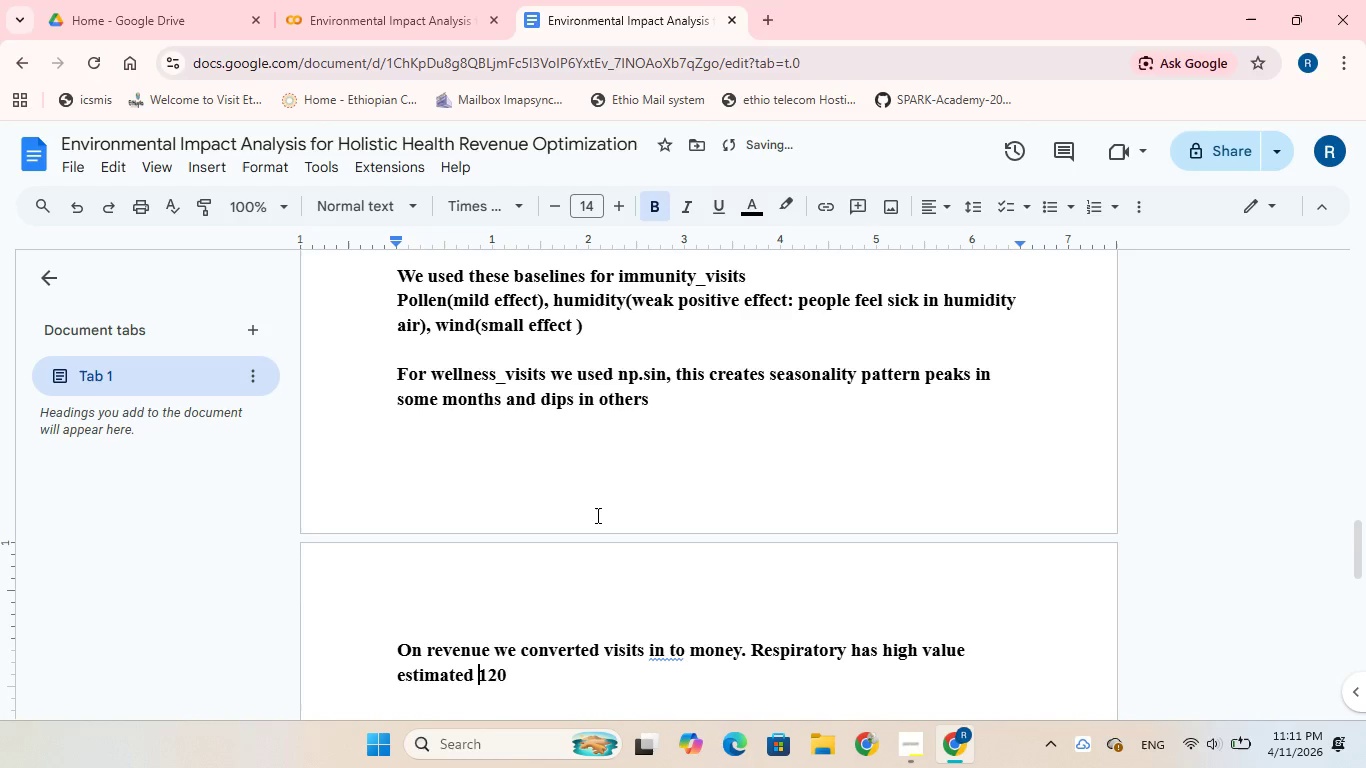 
key(ArrowLeft)
 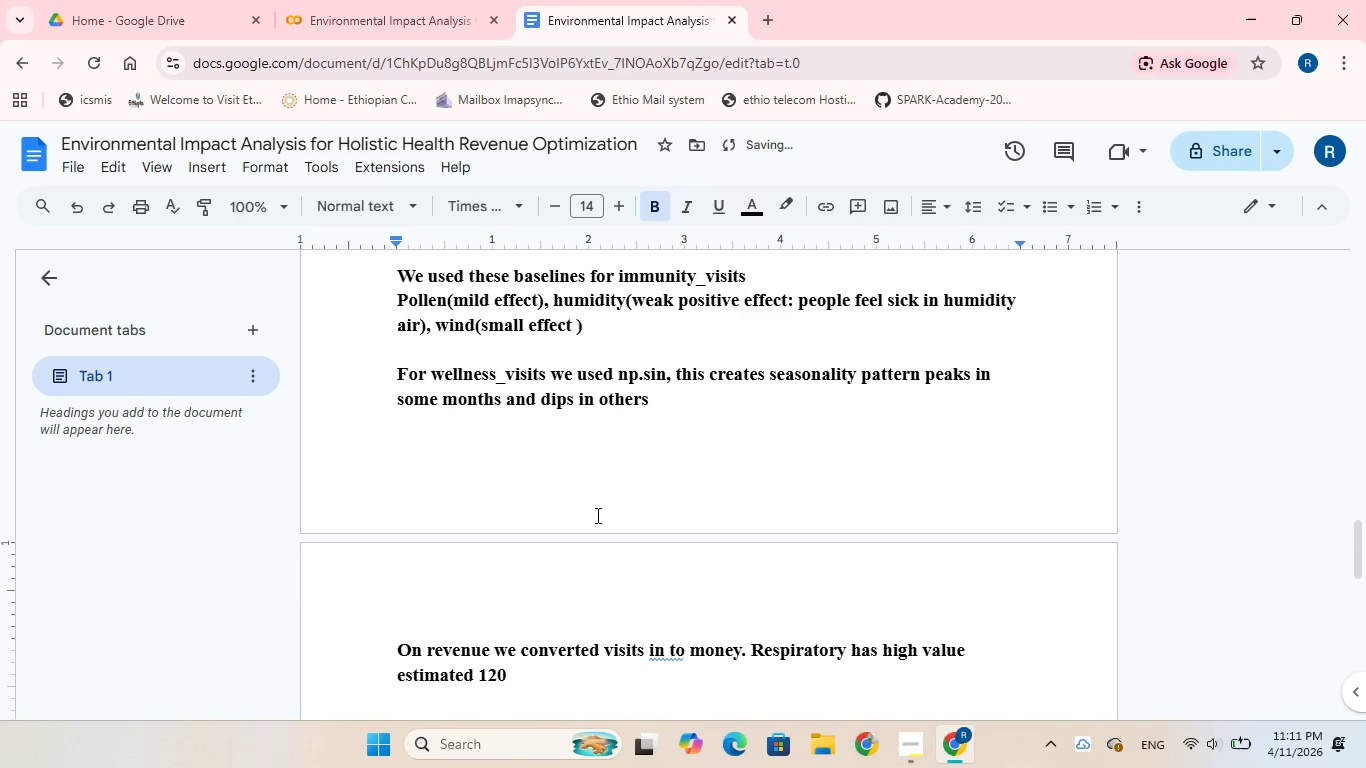 
key(Shift+4)
 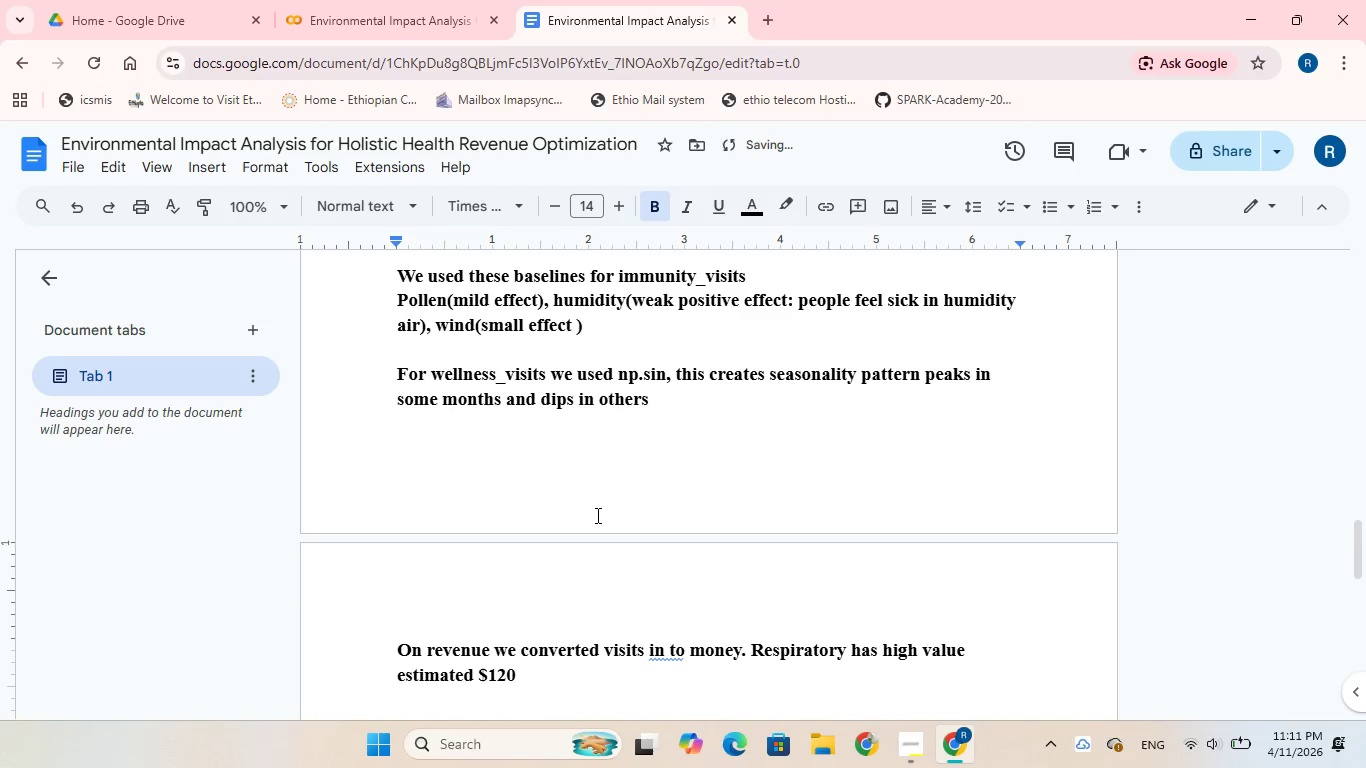 
key(ArrowRight)
 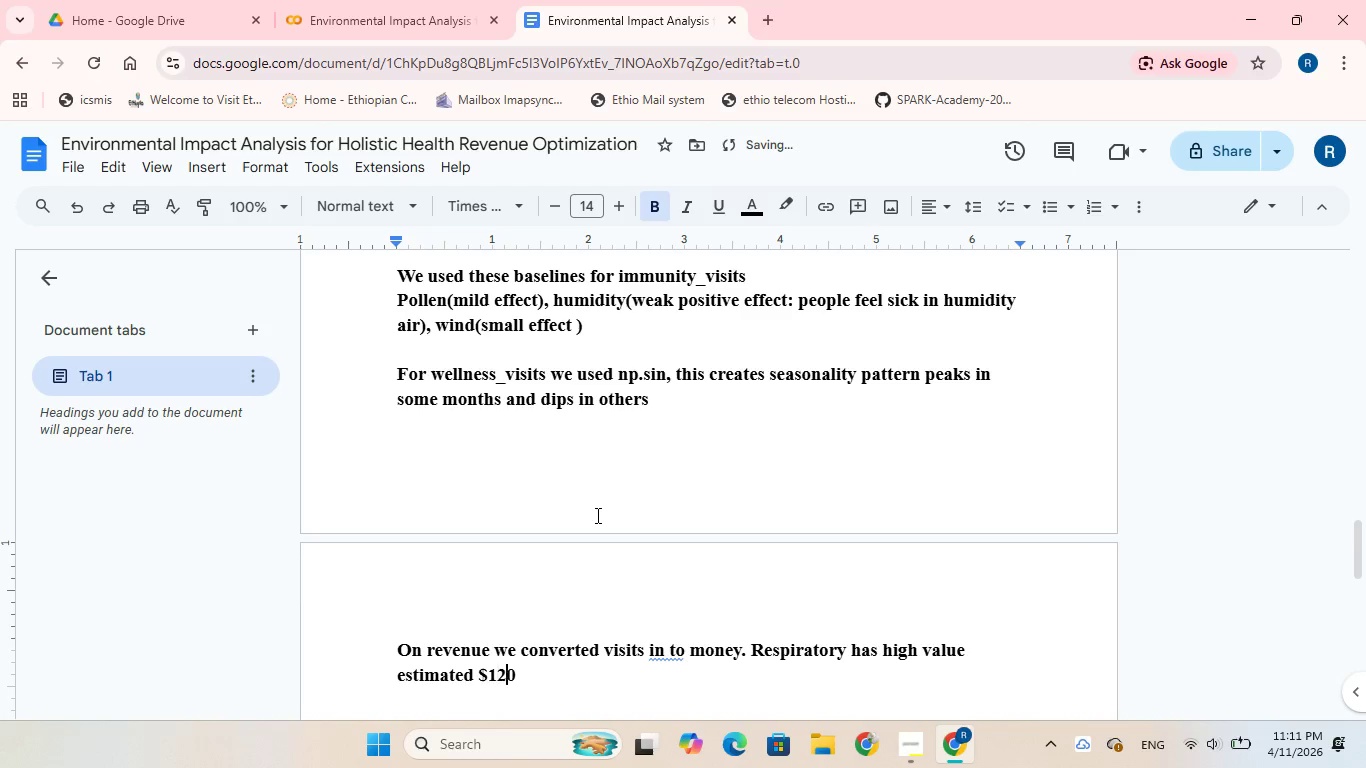 
key(ArrowRight)
 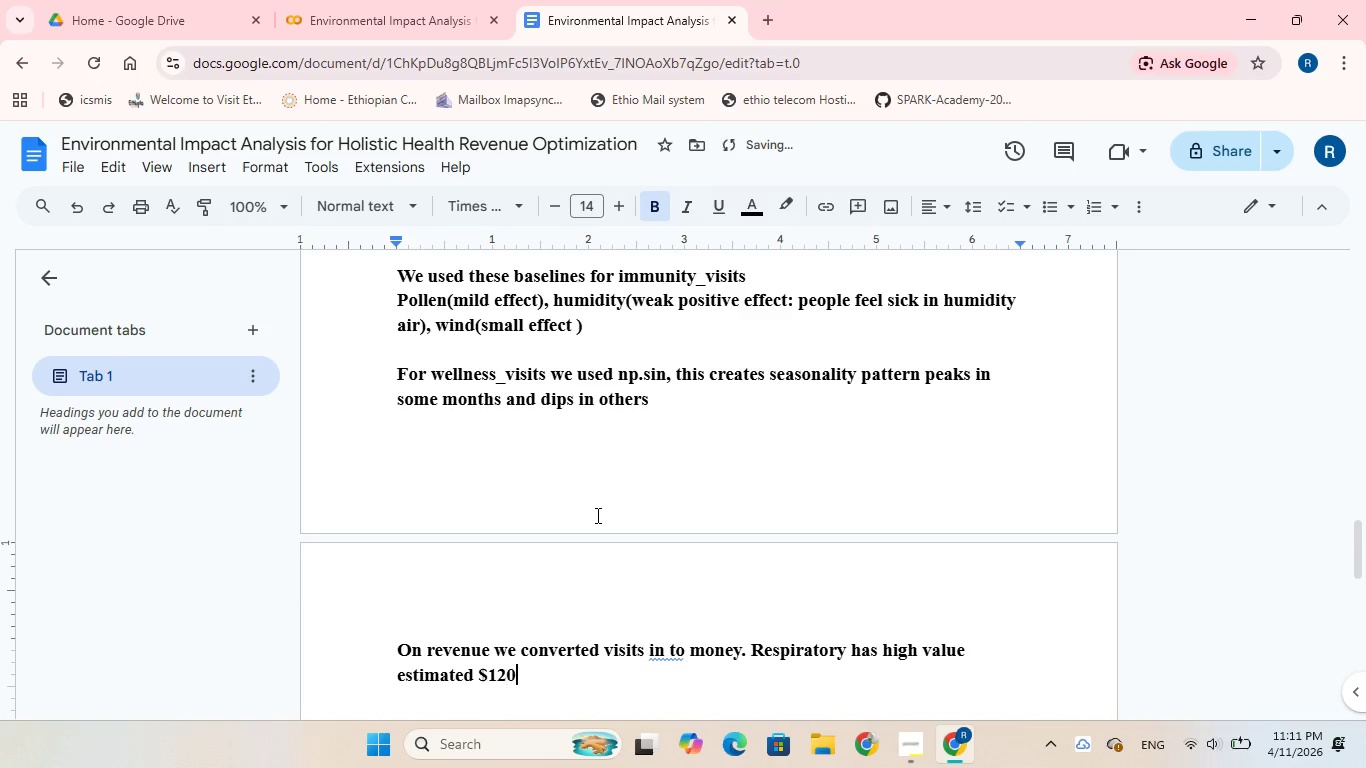 
key(ArrowRight)
 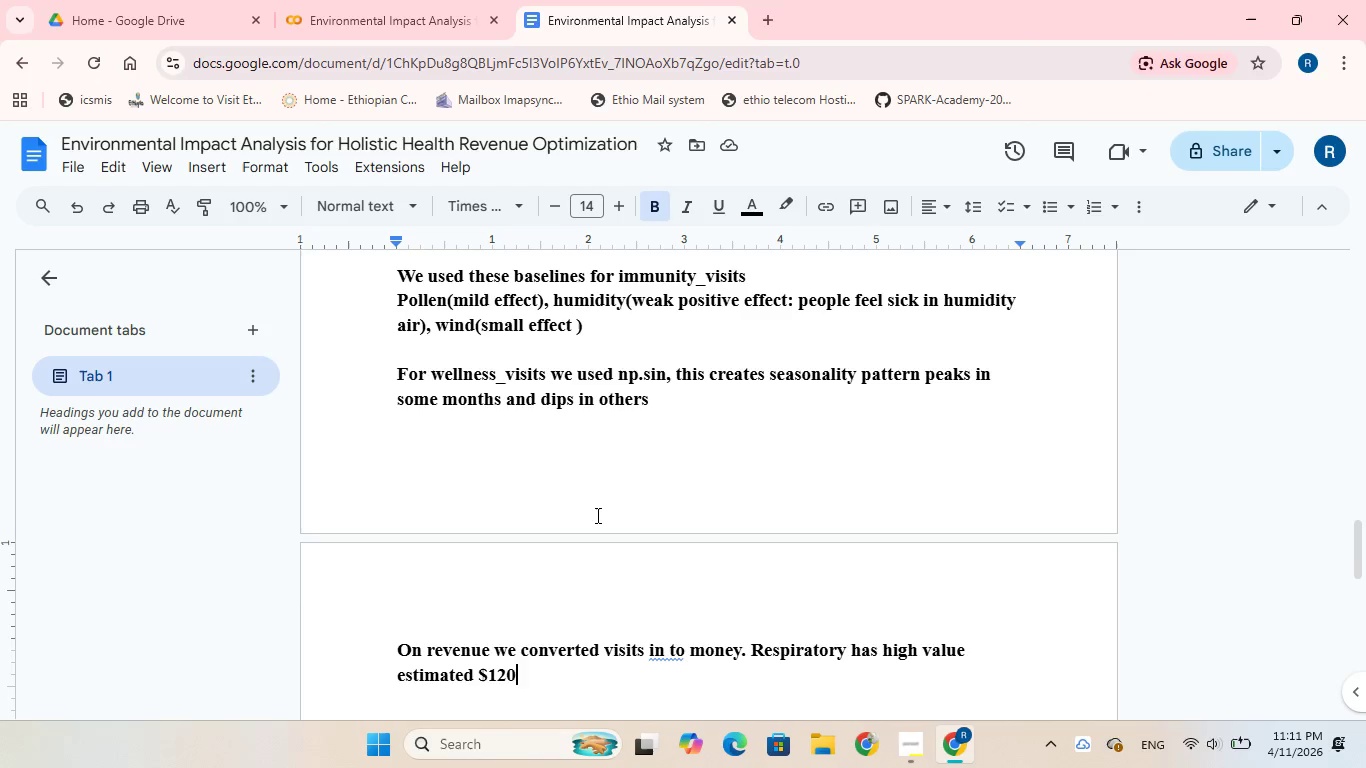 
wait(5.91)
 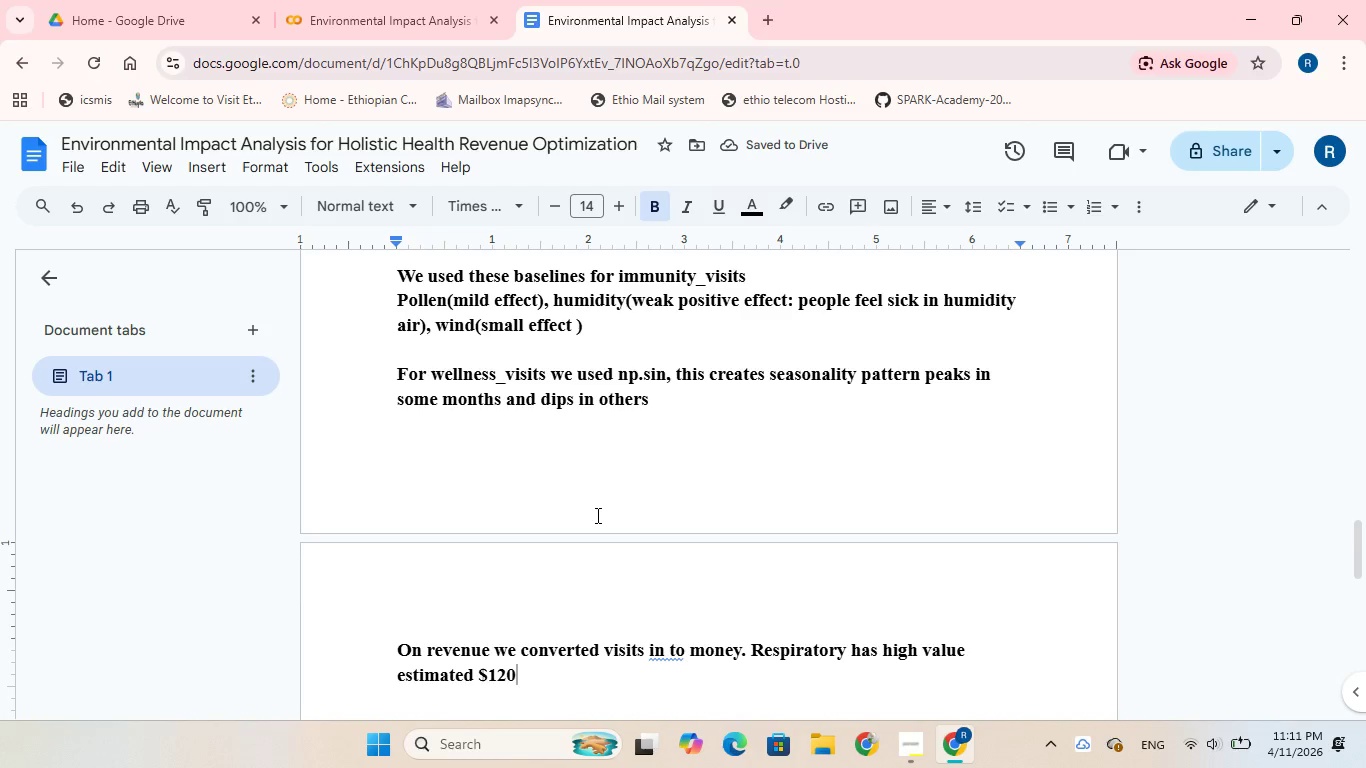 
type( per visit)
 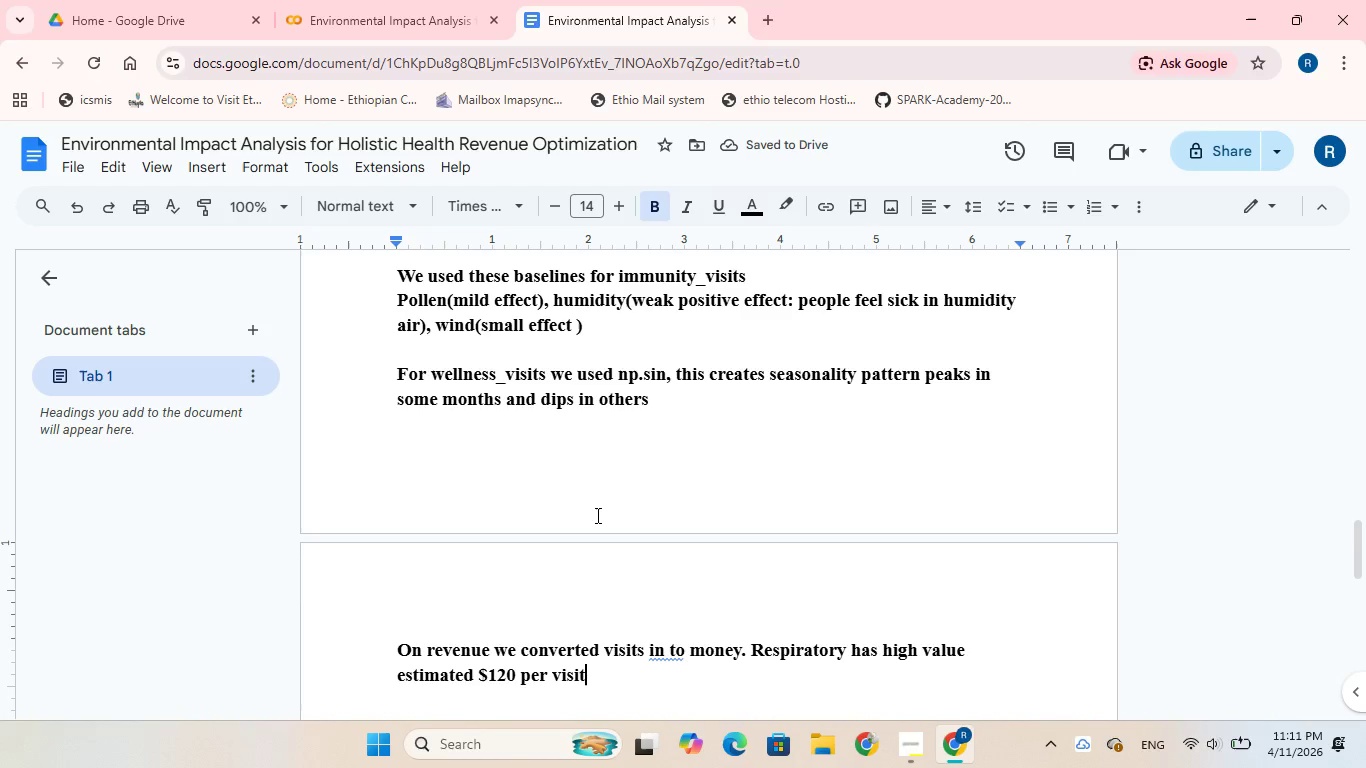 
type(, immunity $100 and 80)
 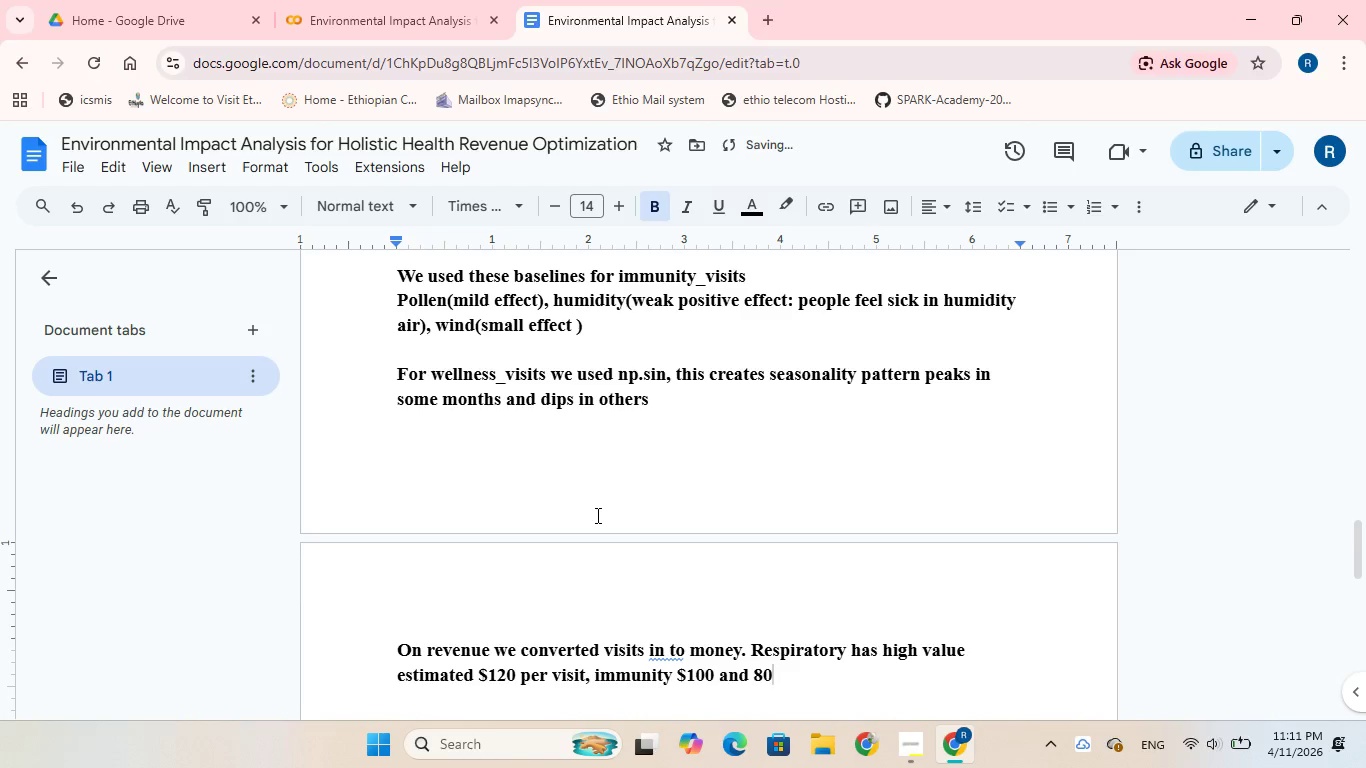 
key(ArrowLeft)
 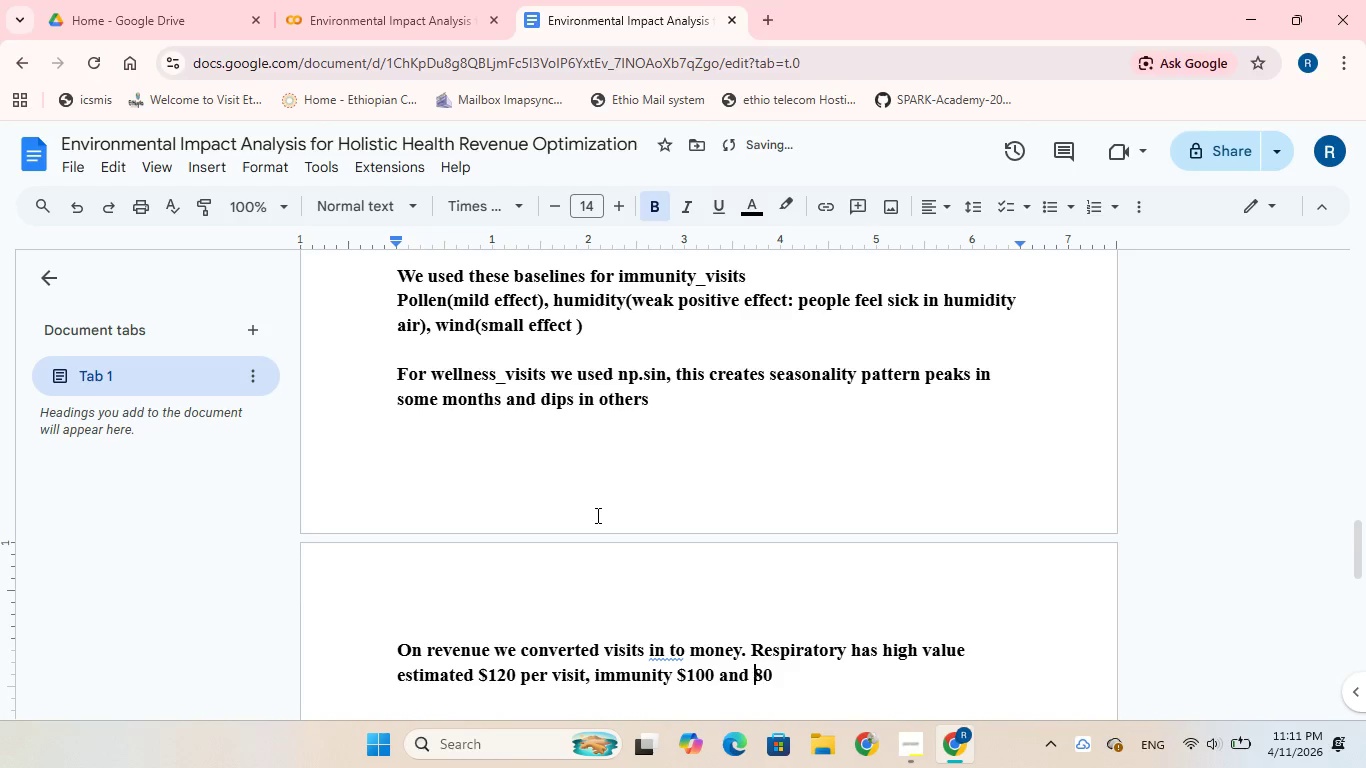 
key(ArrowLeft)
 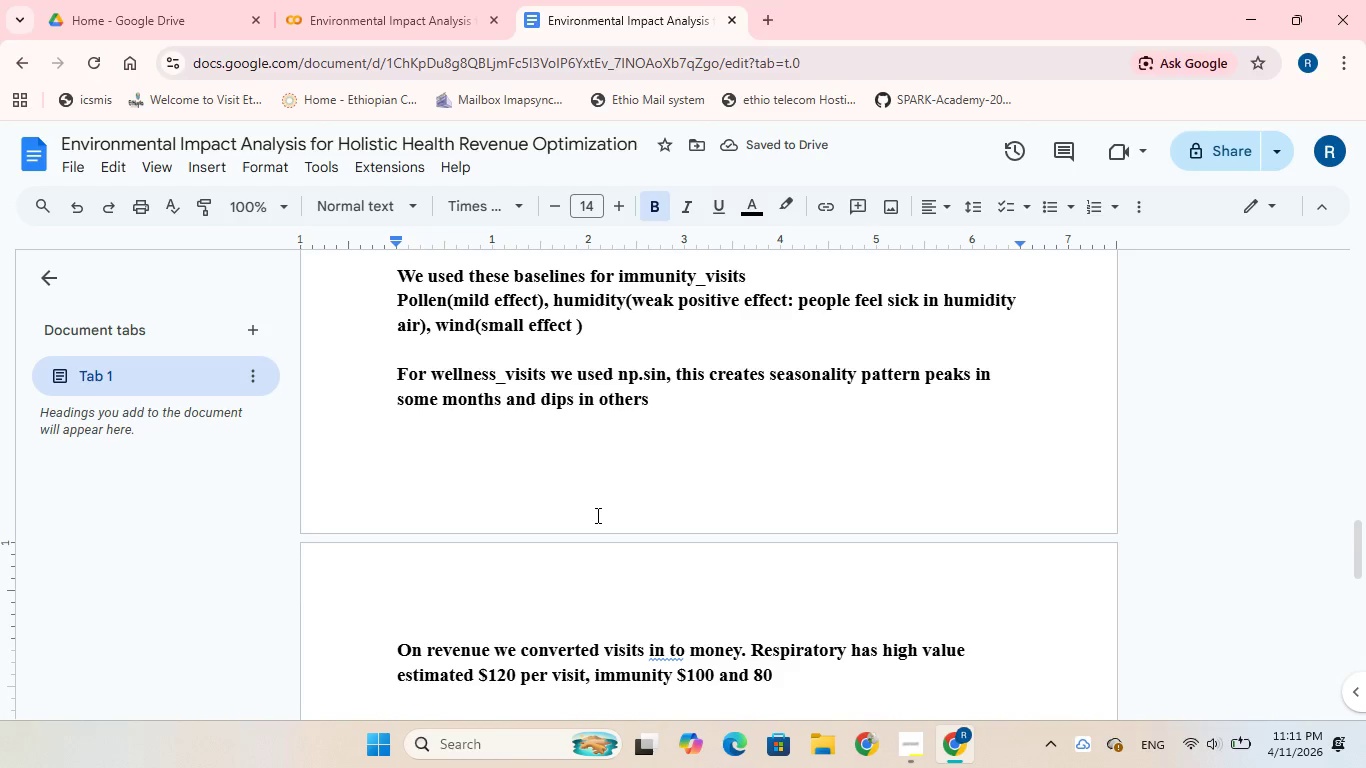 
key(Shift+4)
 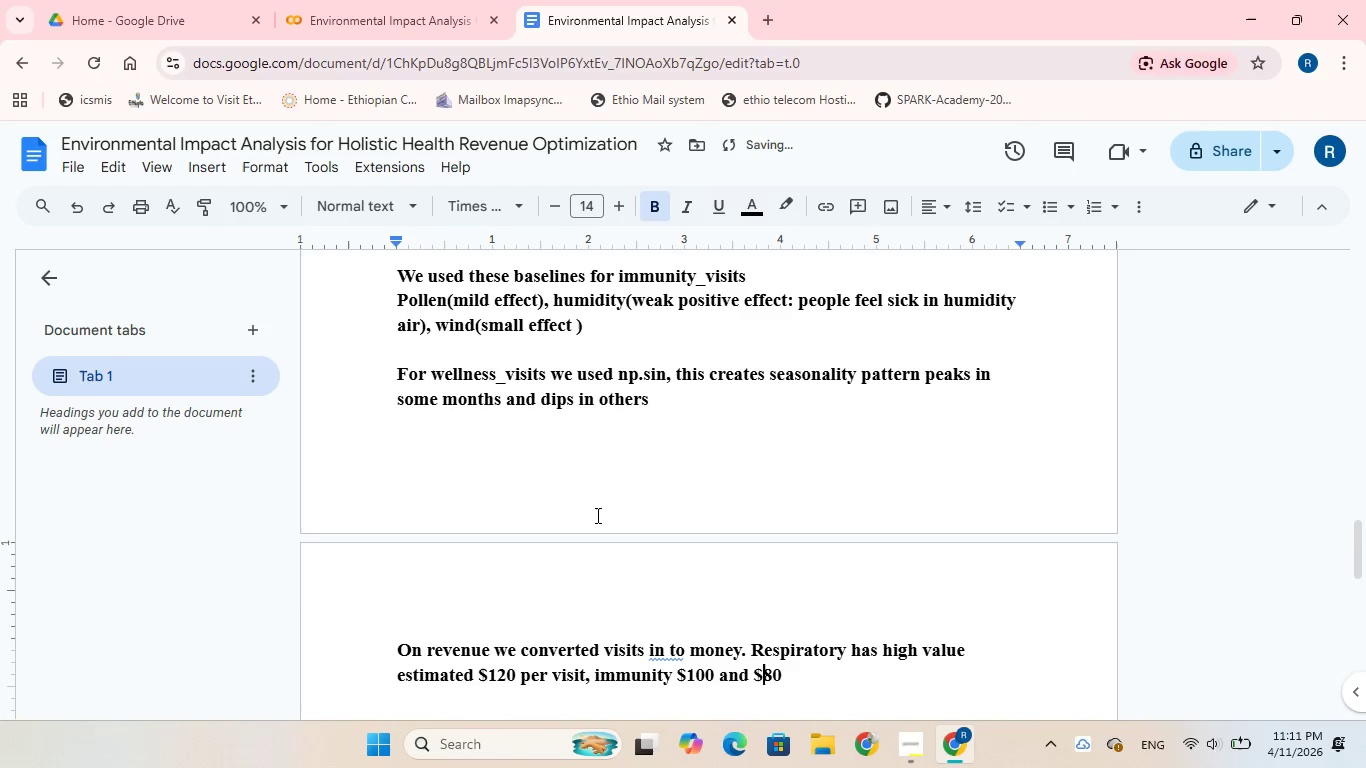 
key(ArrowRight)
 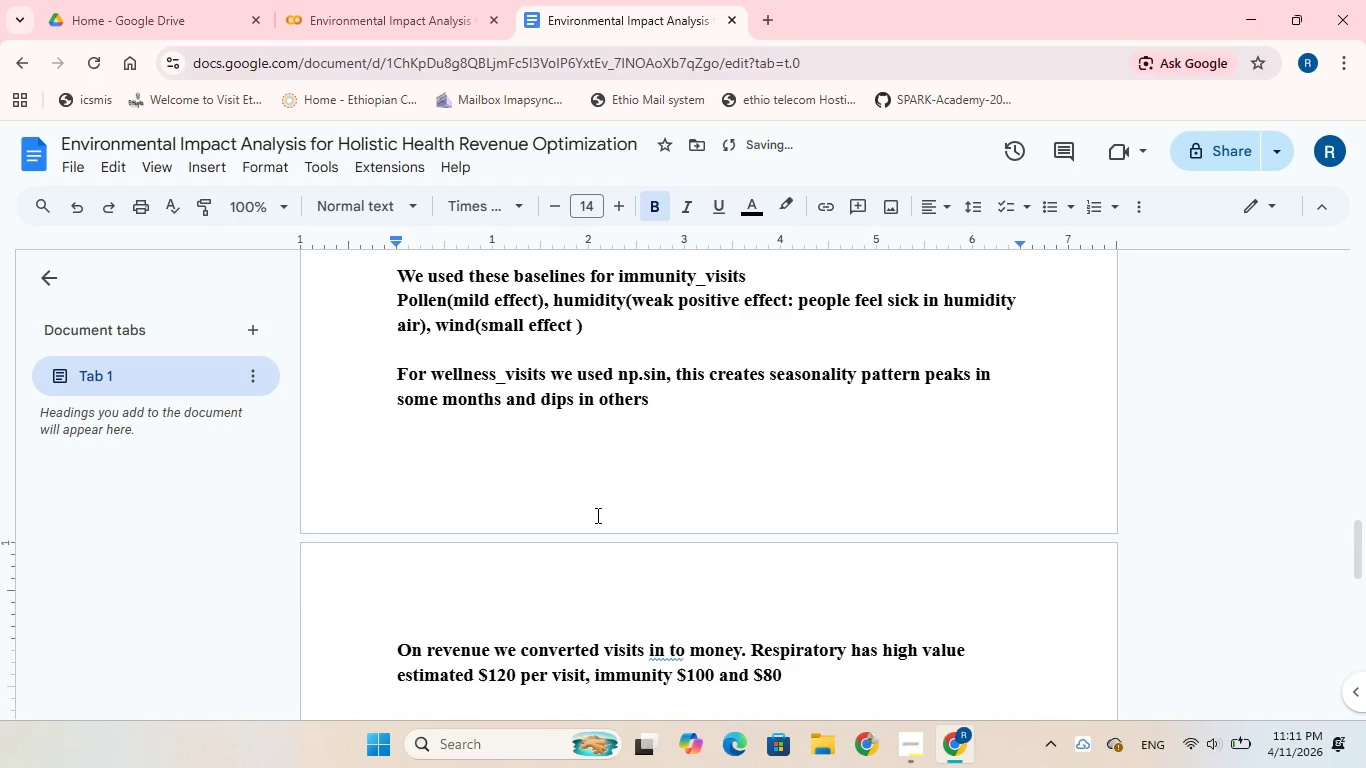 
key(ArrowRight)
 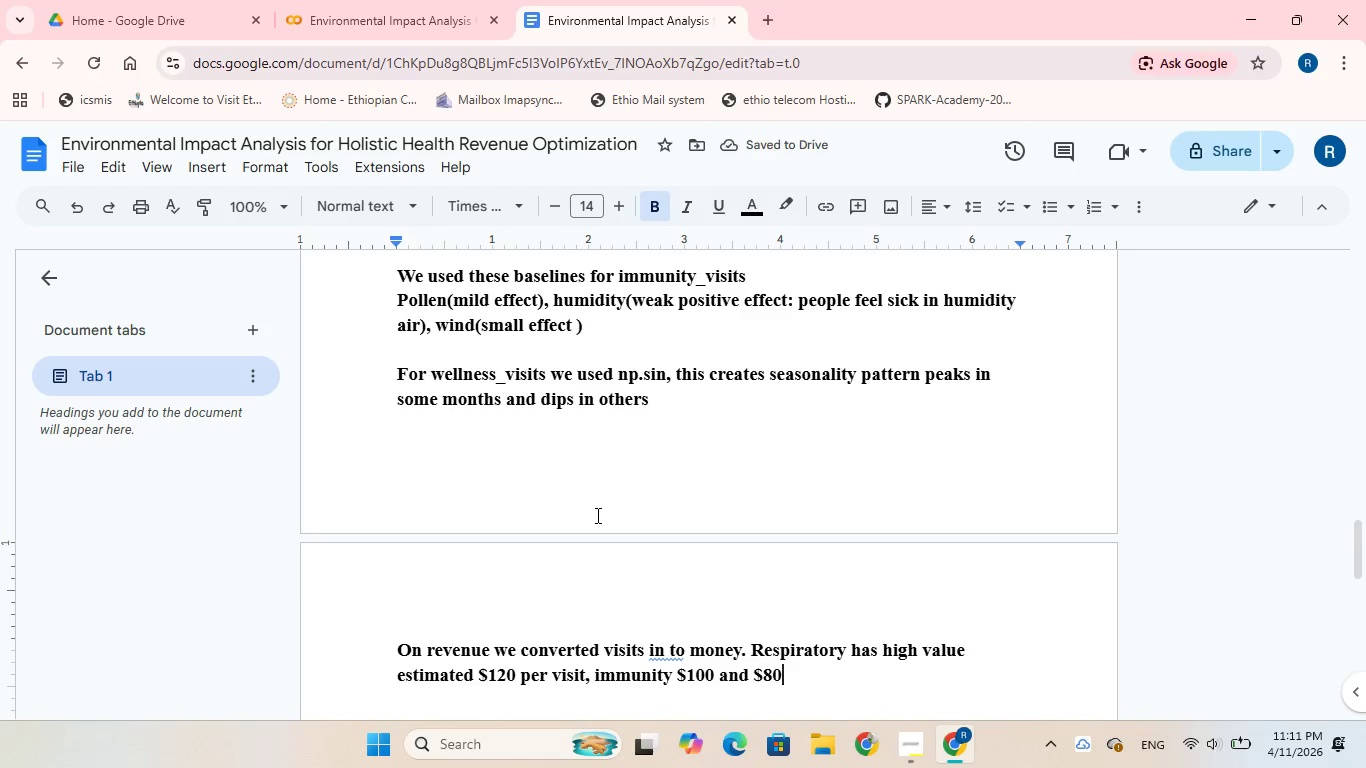 
type( for check up / wellness_visit)
 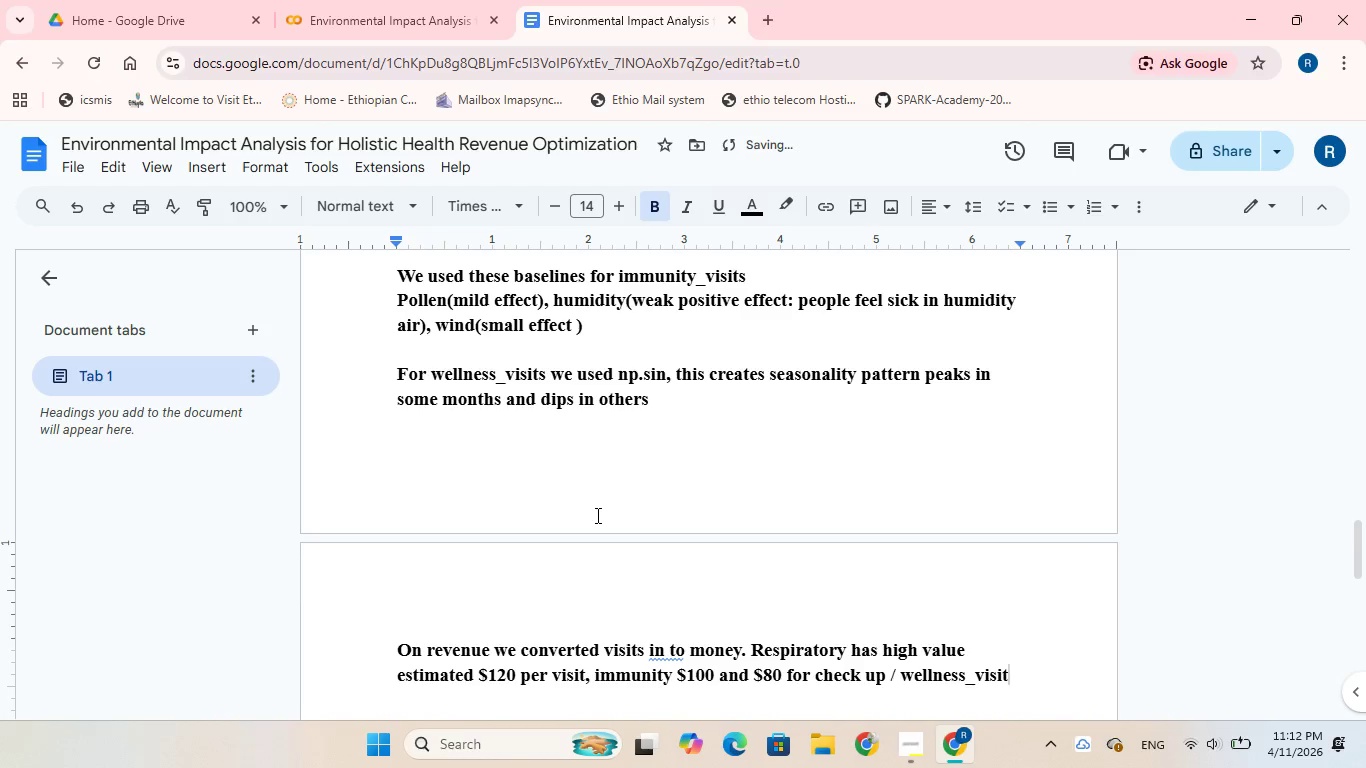 
wait(11.67)
 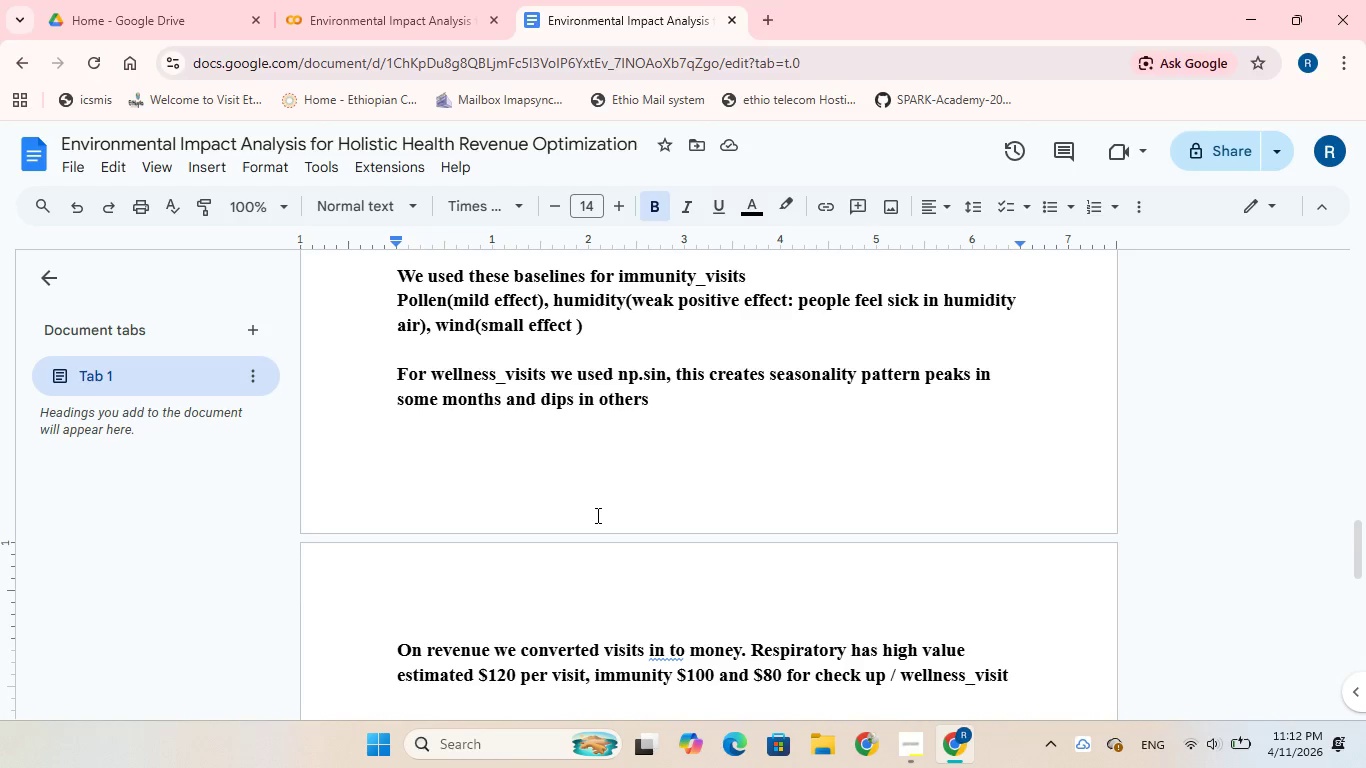 
key(Enter)
 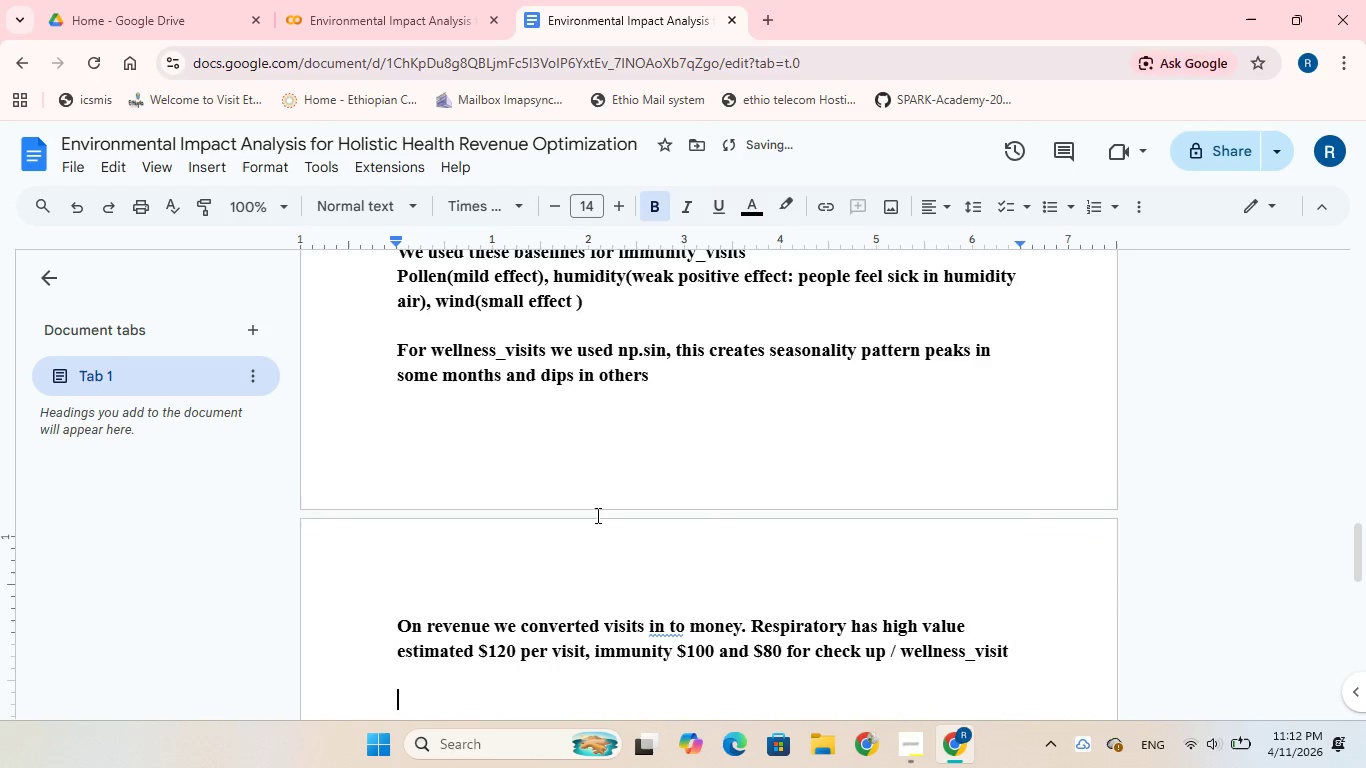 
key(Enter)
 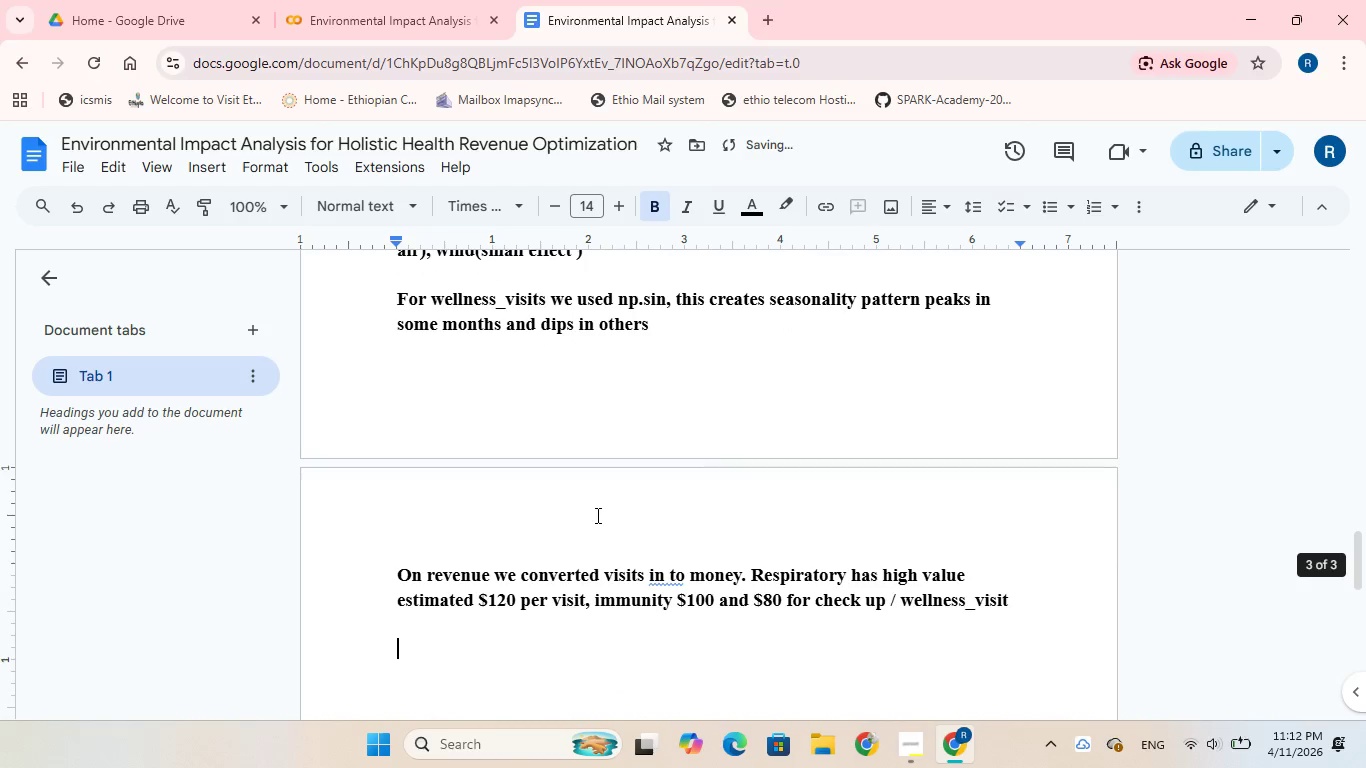 
type(So, aftr generating synthetic data we have 19)
 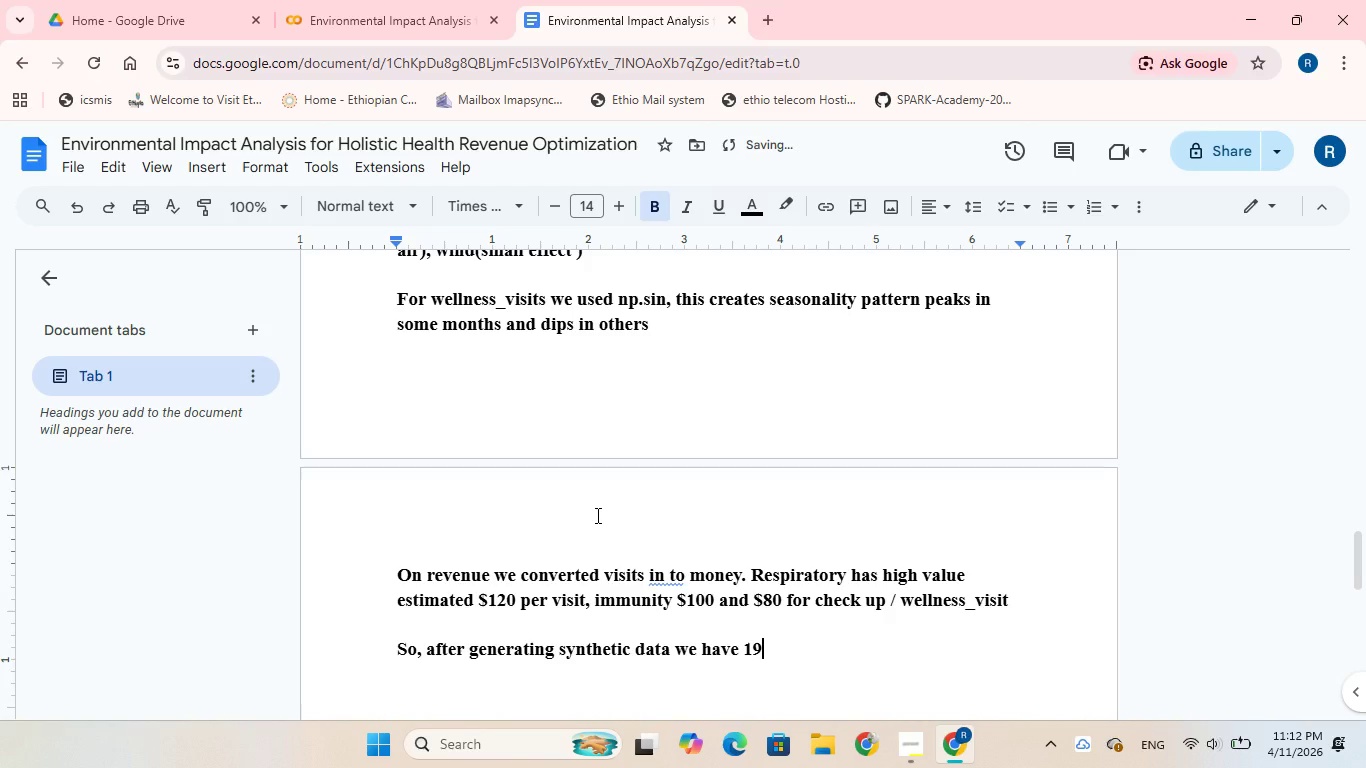 
type(53 rows with 16 columns clen datast)
 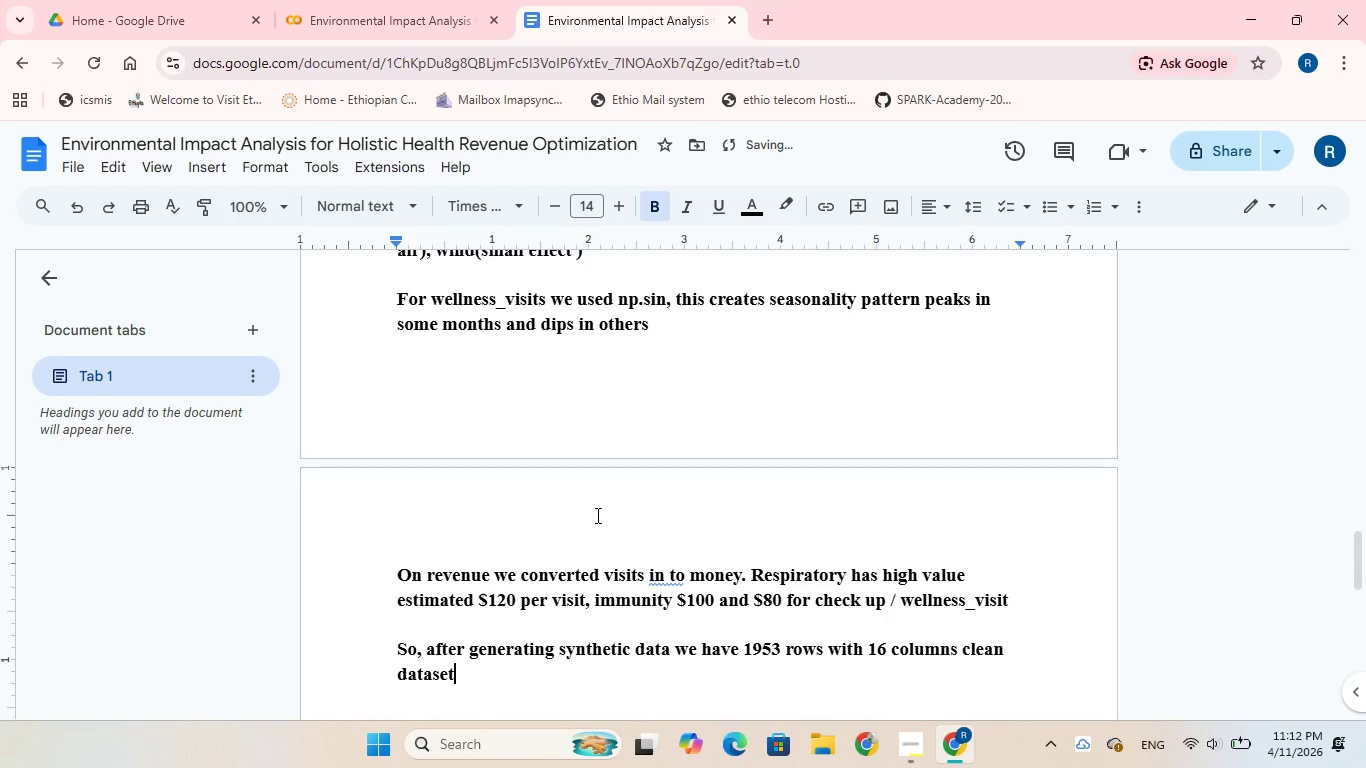 
hold_key(key=E, duration=0.42)
 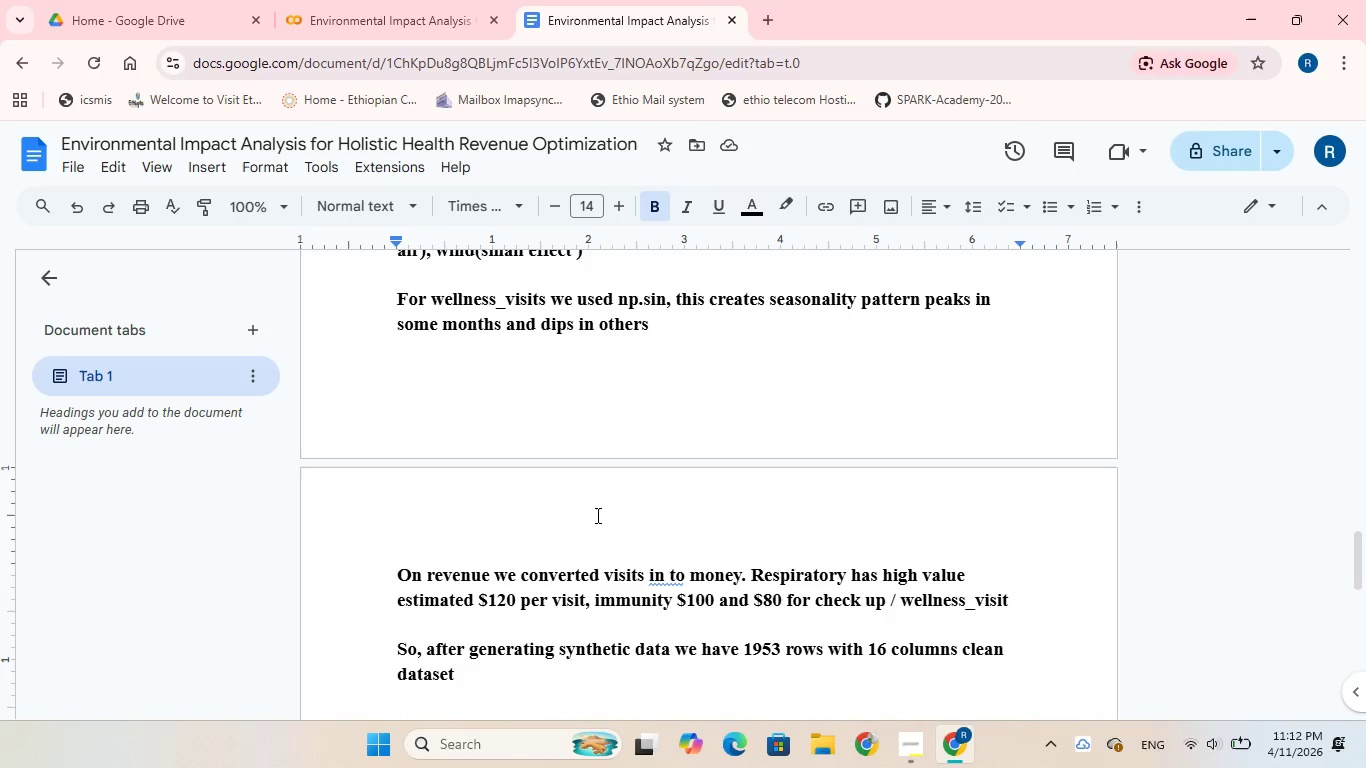 
wait(7.14)
 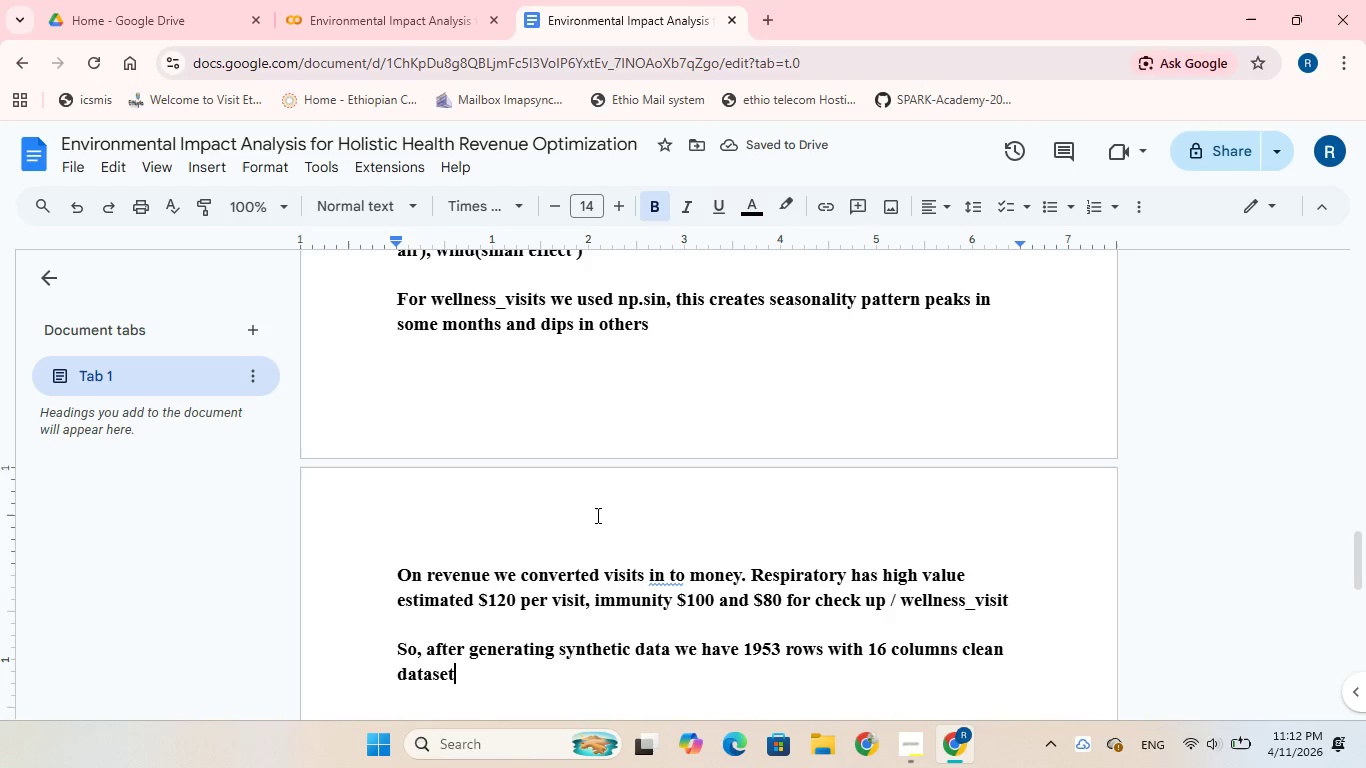 
left_click([670, 579])
 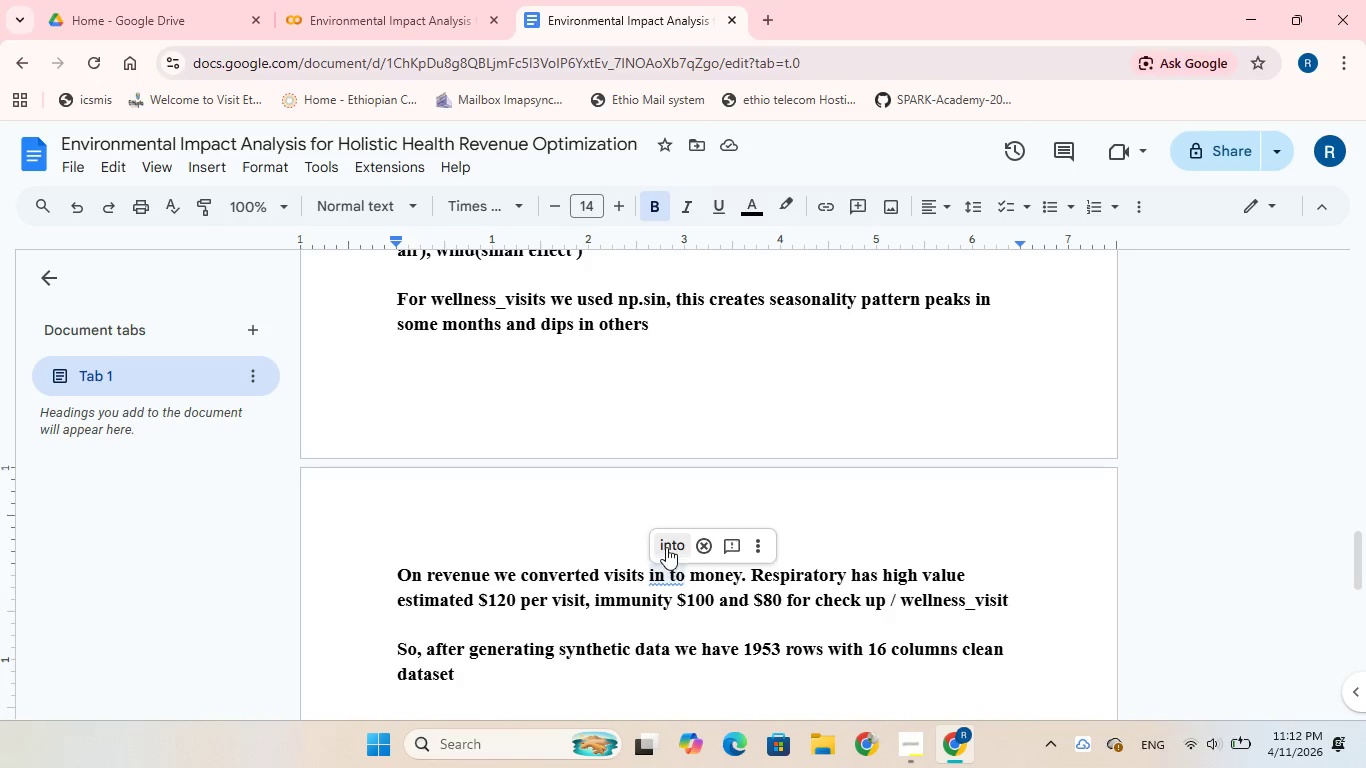 
left_click([666, 547])
 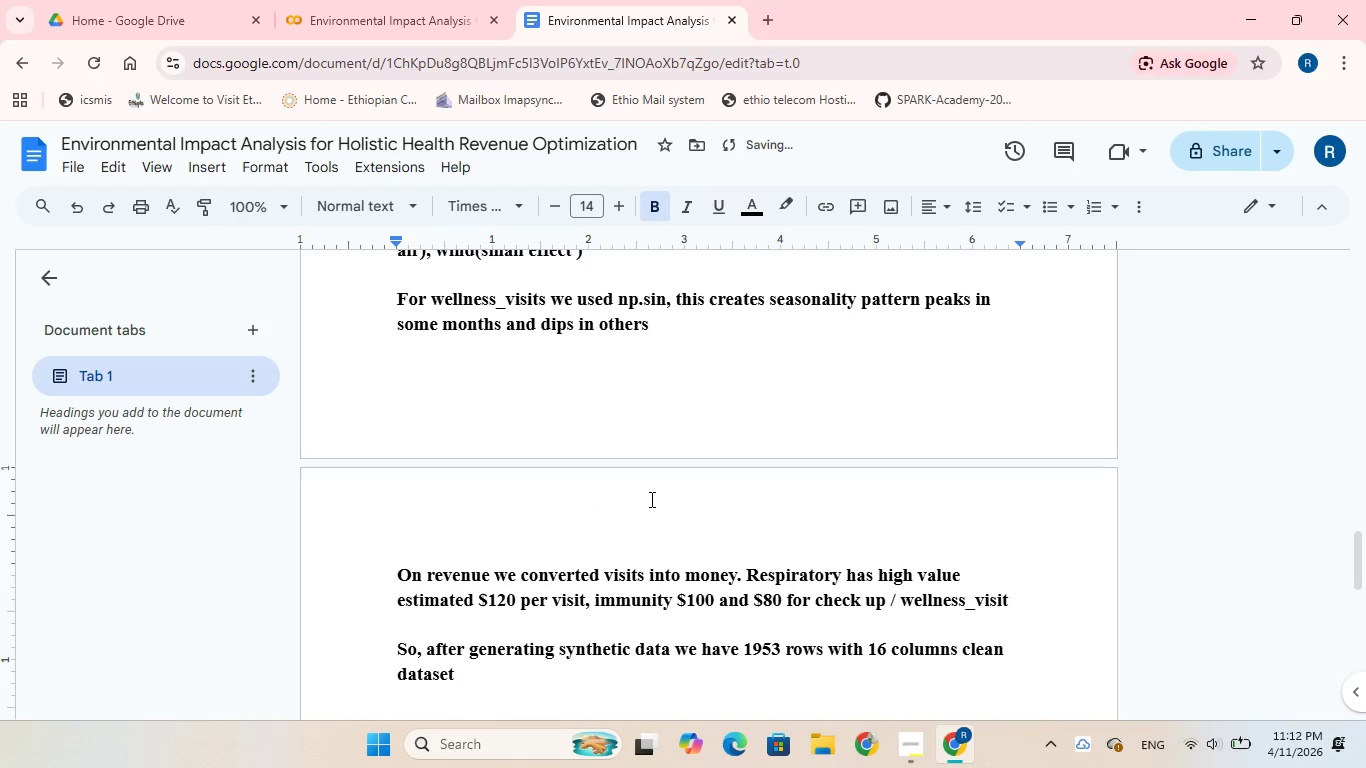 
scroll: coordinate [650, 499], scroll_direction: up, amount: 2.0
 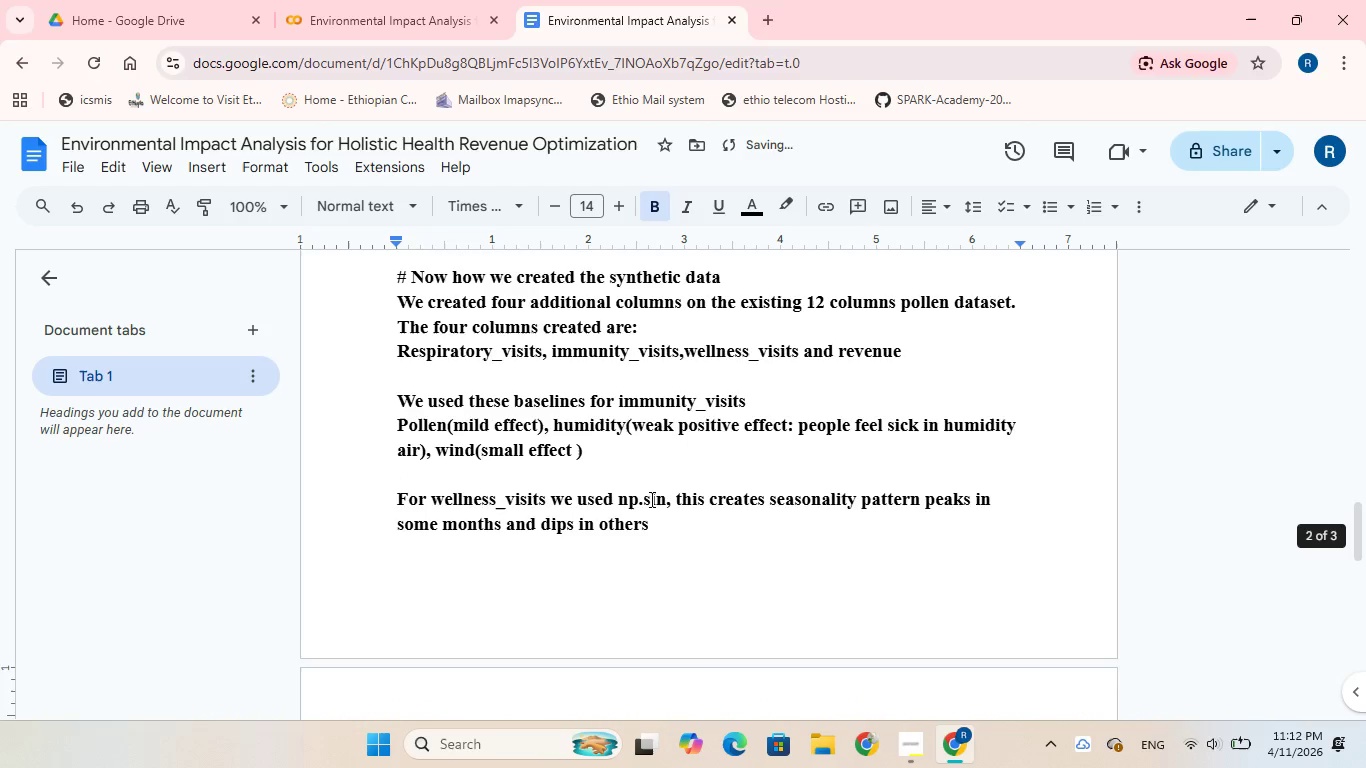 
scroll: coordinate [650, 499], scroll_direction: down, amount: 4.0
 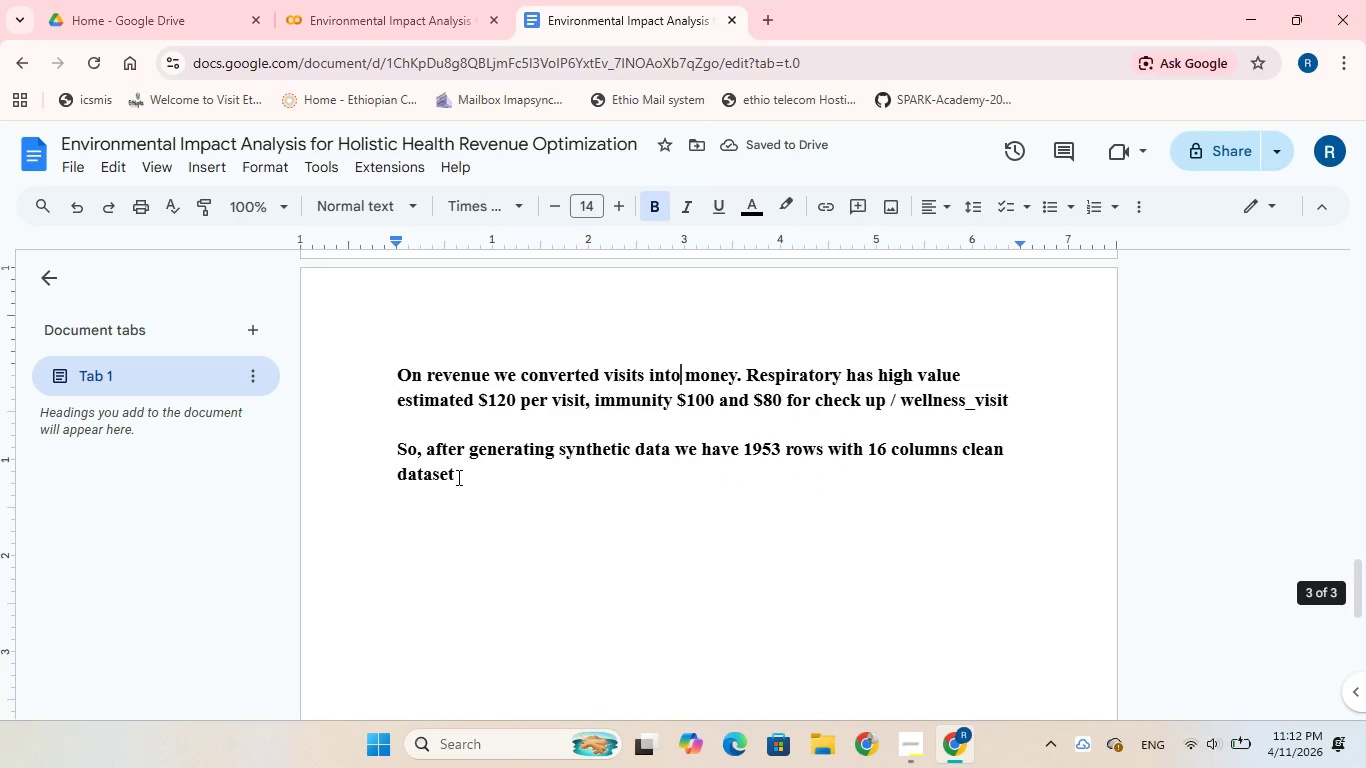 
left_click([455, 475])
 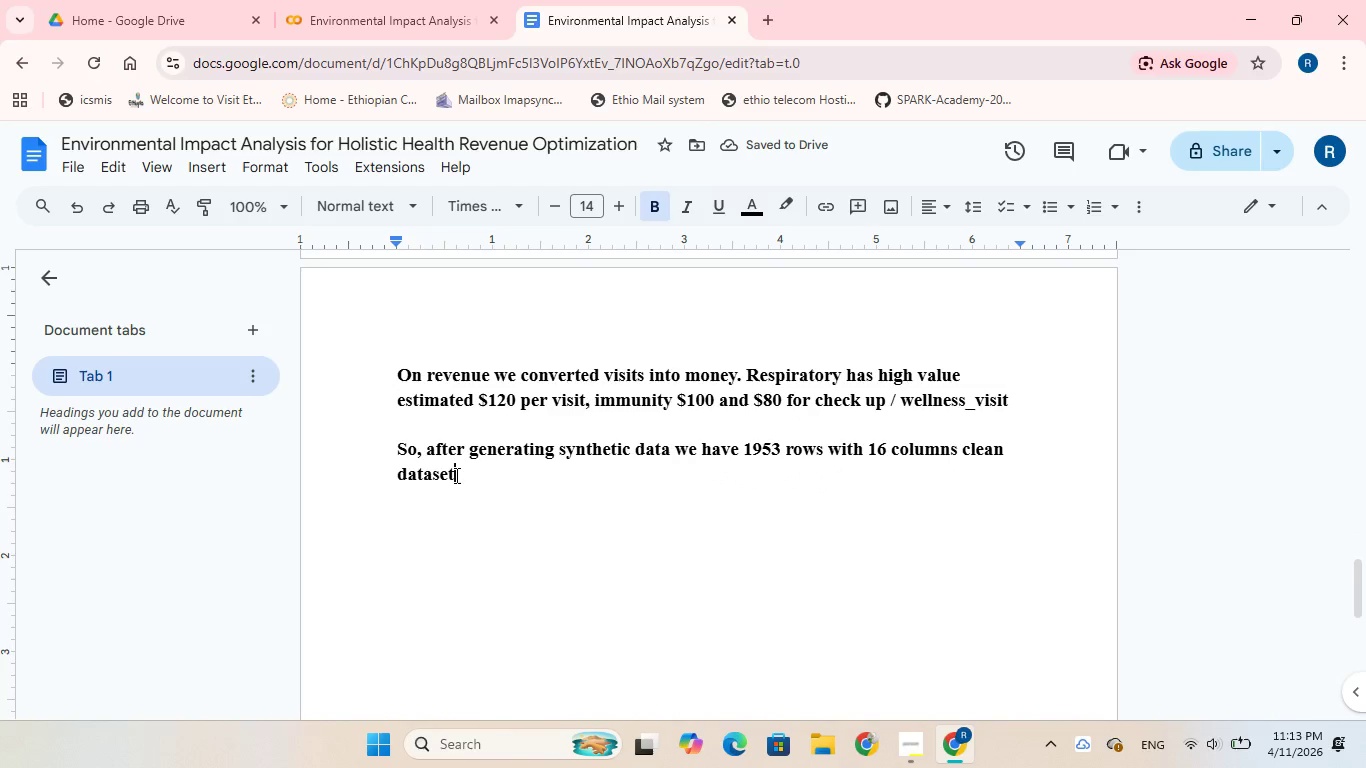 
key(Period)
 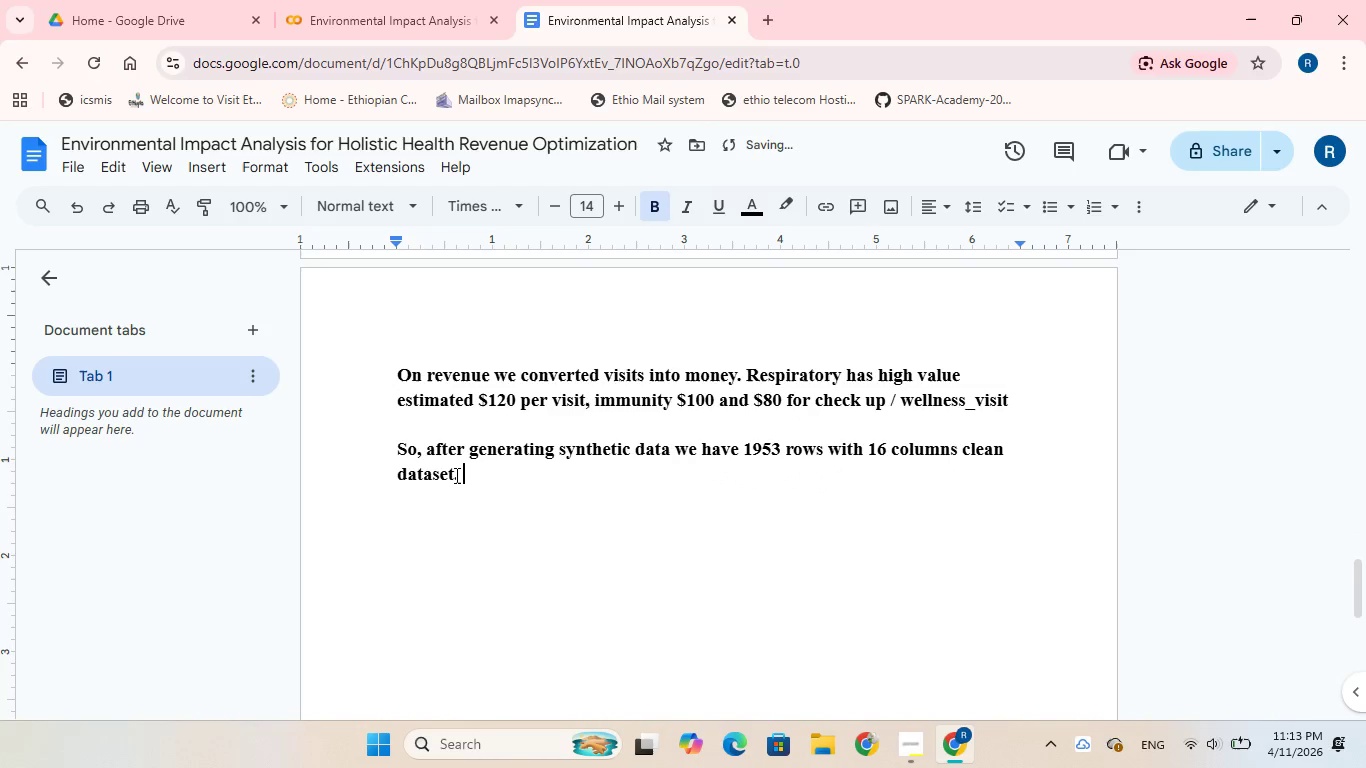 
key(Space)
 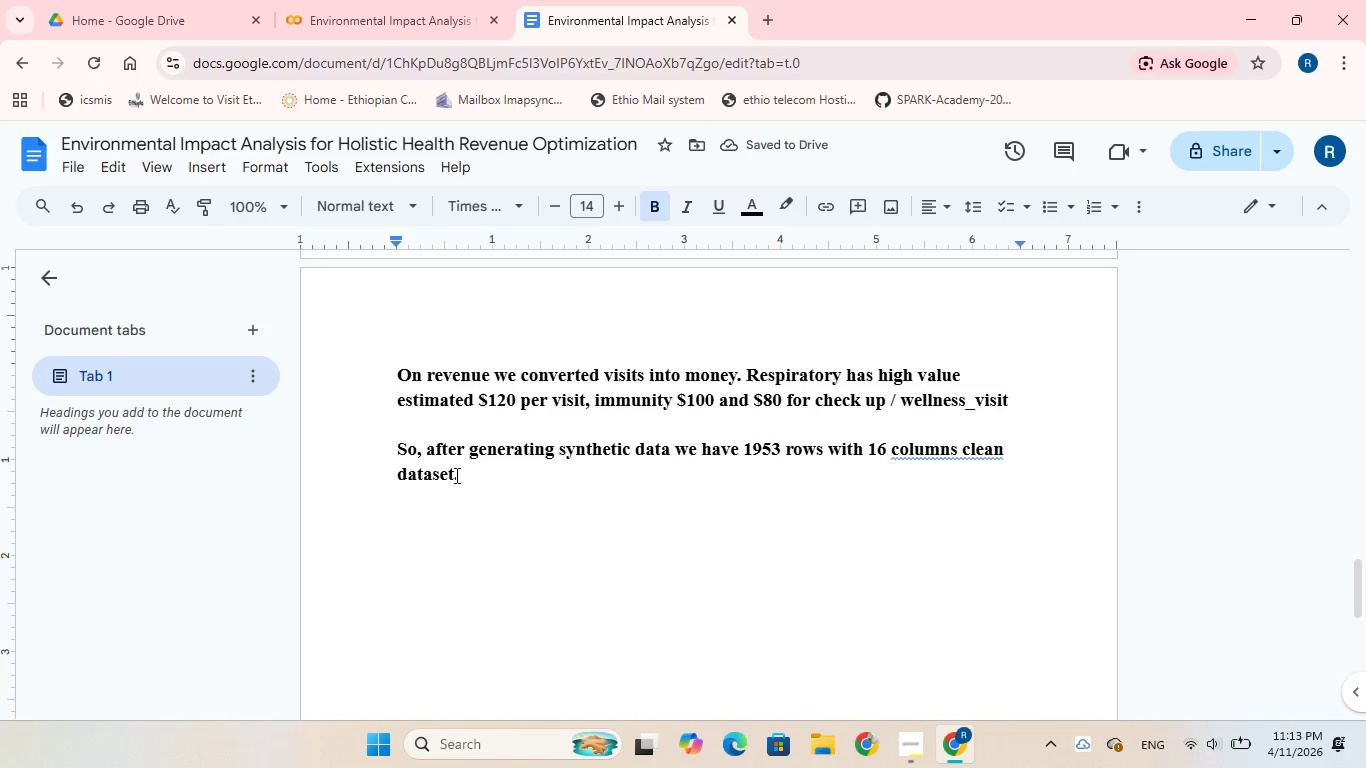 
wait(5.69)
 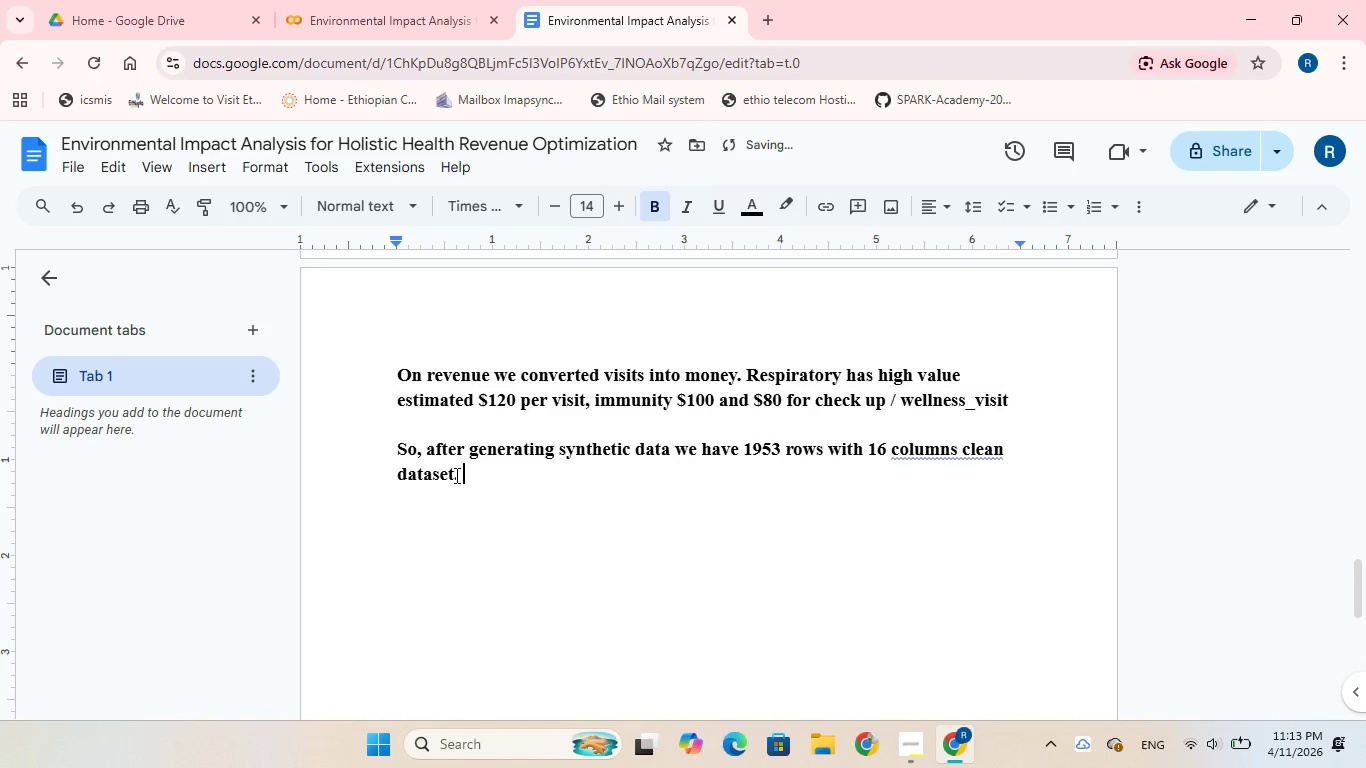 
left_click([948, 452])
 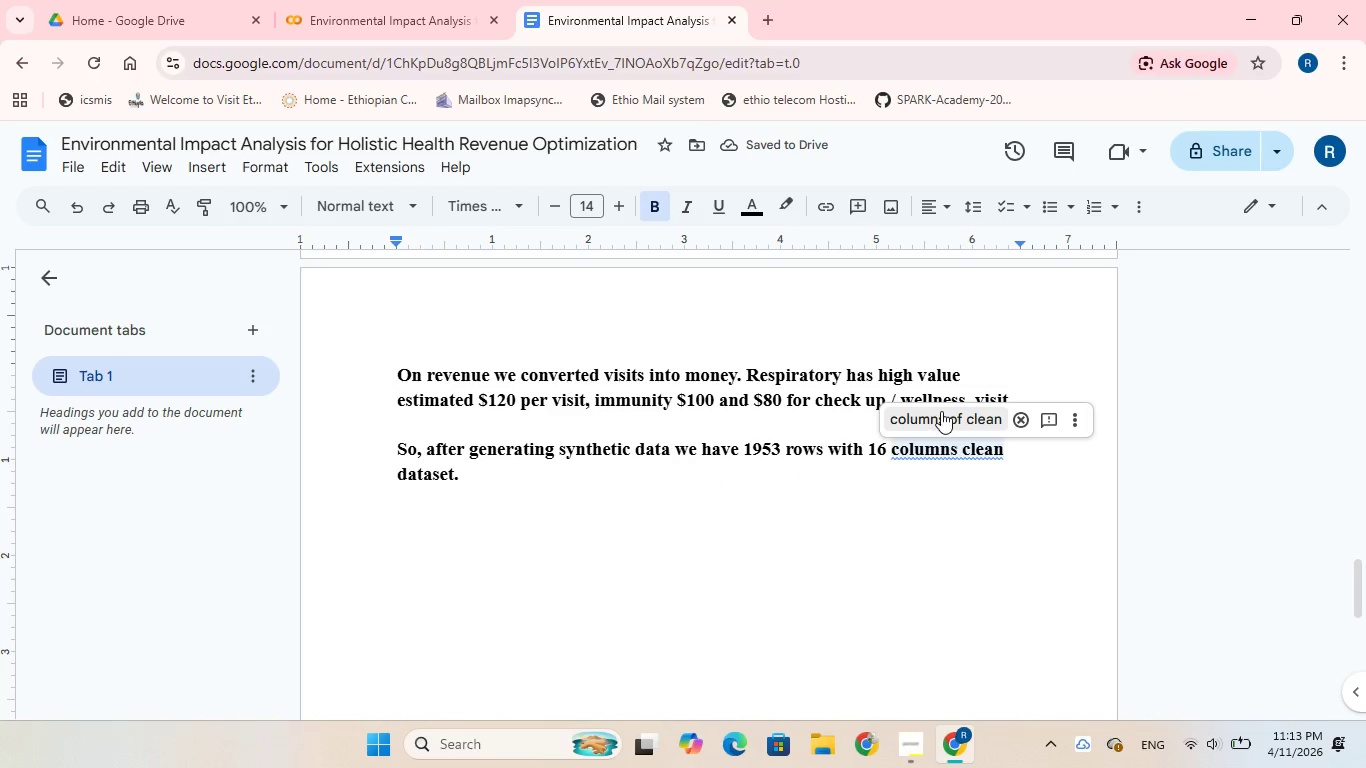 
left_click([941, 411])
 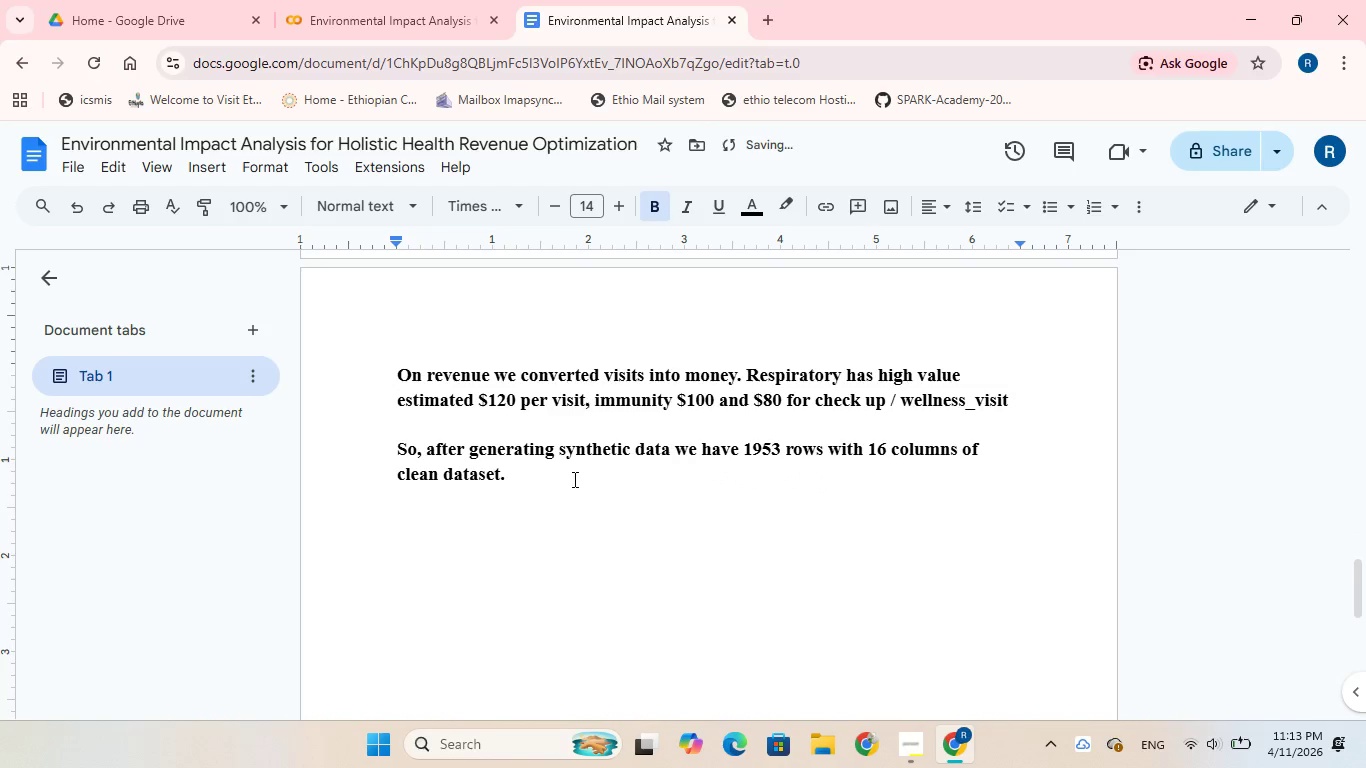 
left_click([556, 478])
 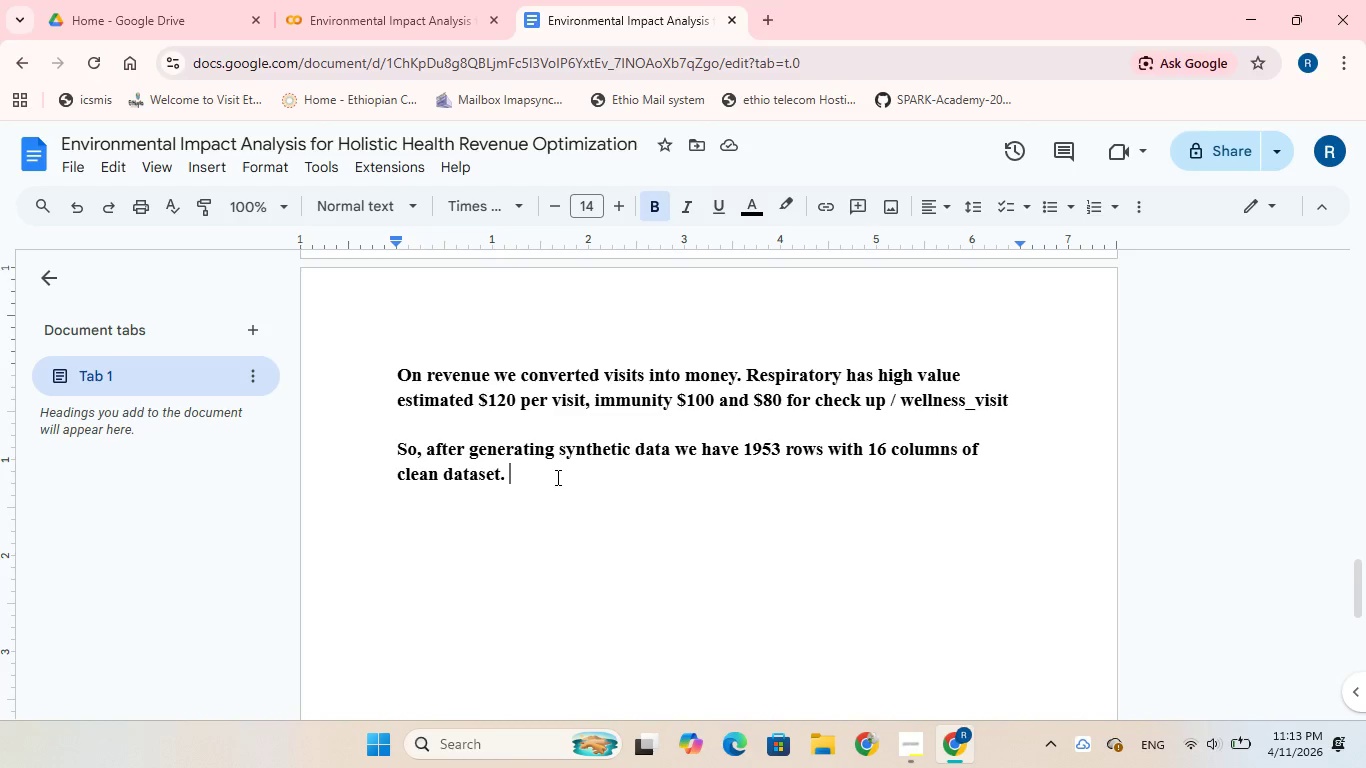 
wait(6.11)
 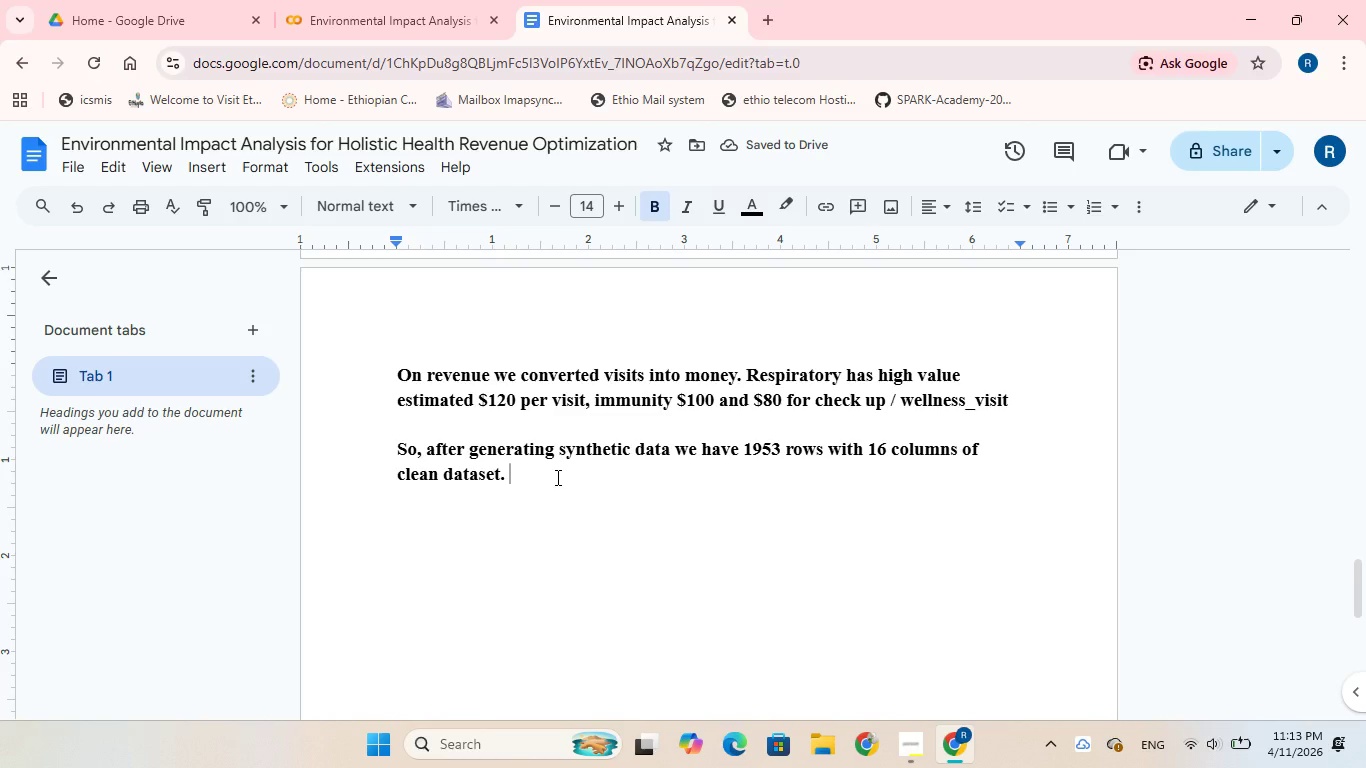 
type(Which can show as the relation of the environmental stress, clinicl demand and budgt.)
 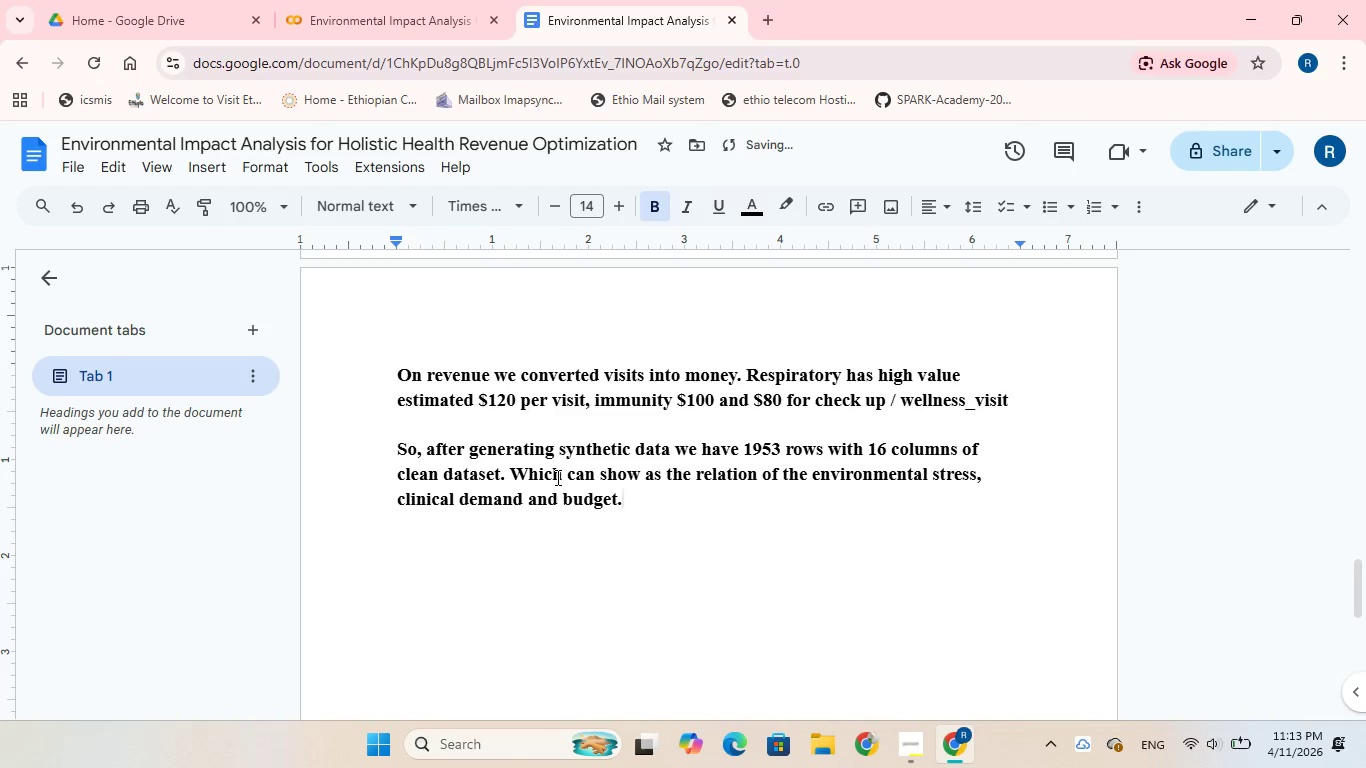 
key(Enter)
 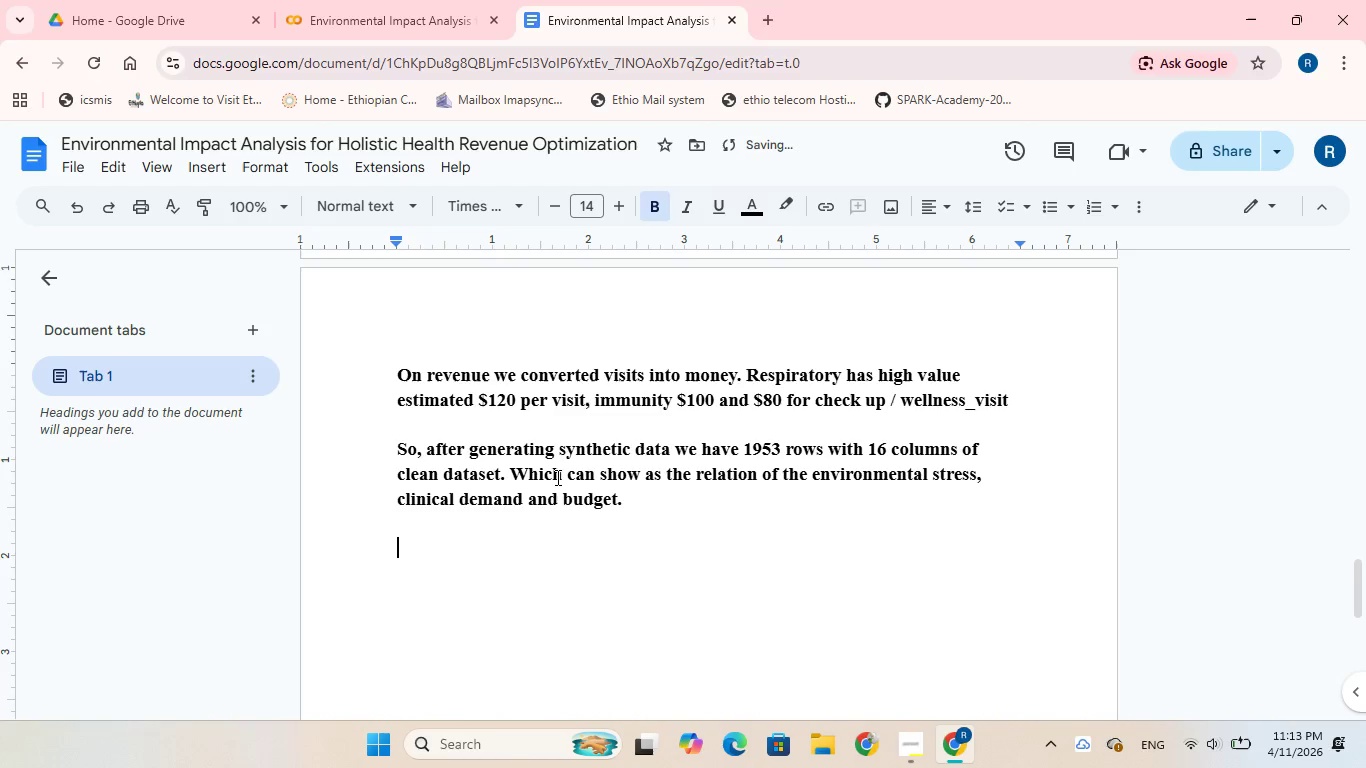 
key(Enter)
 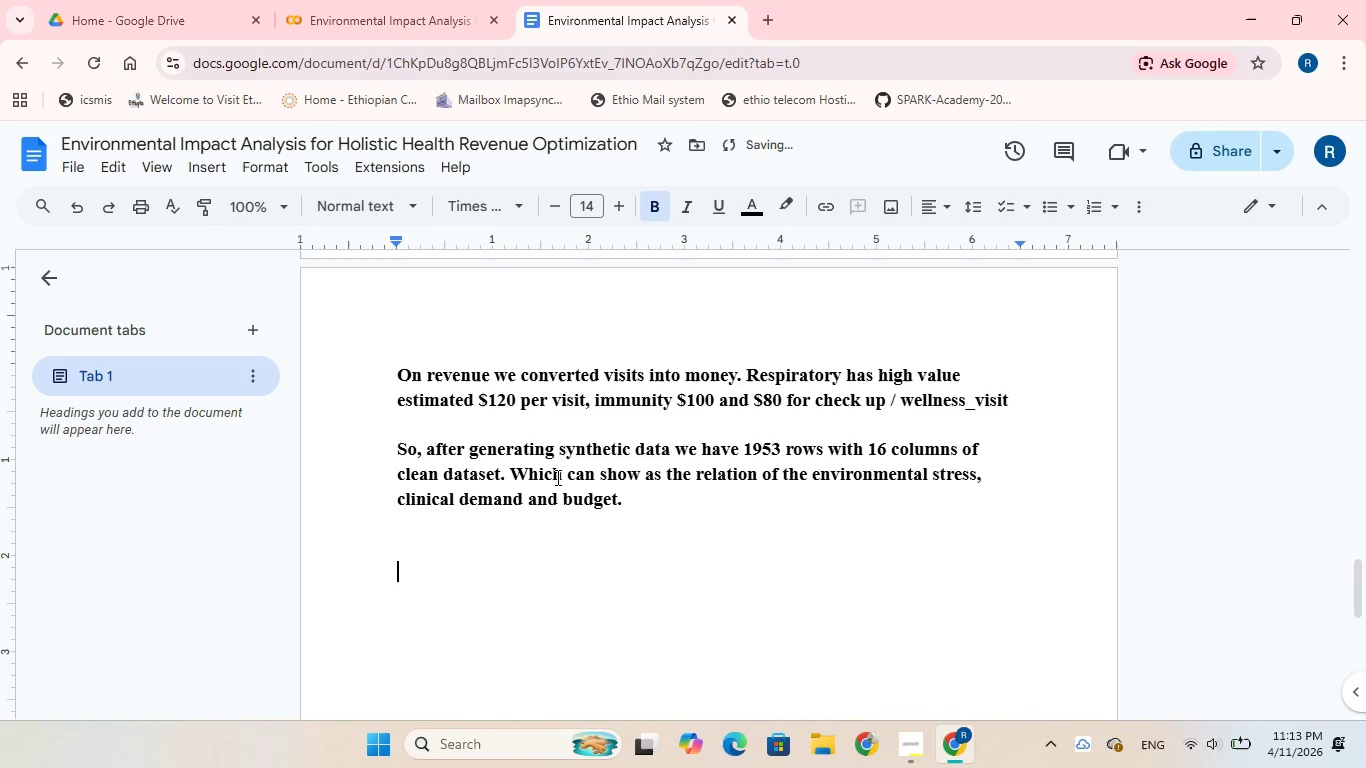 
key(Enter)
 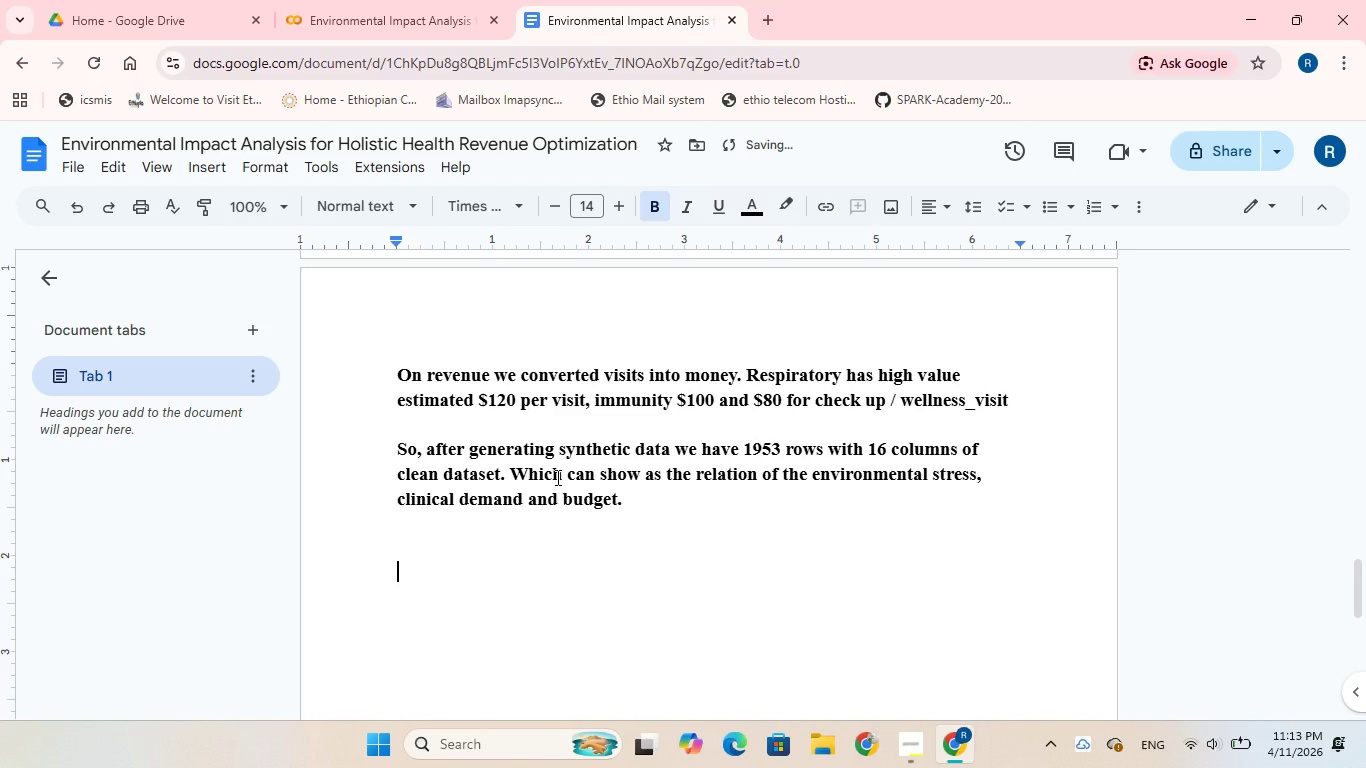 
type(Exploratory Dat )
key(Backspace)
type(a Analysis)
 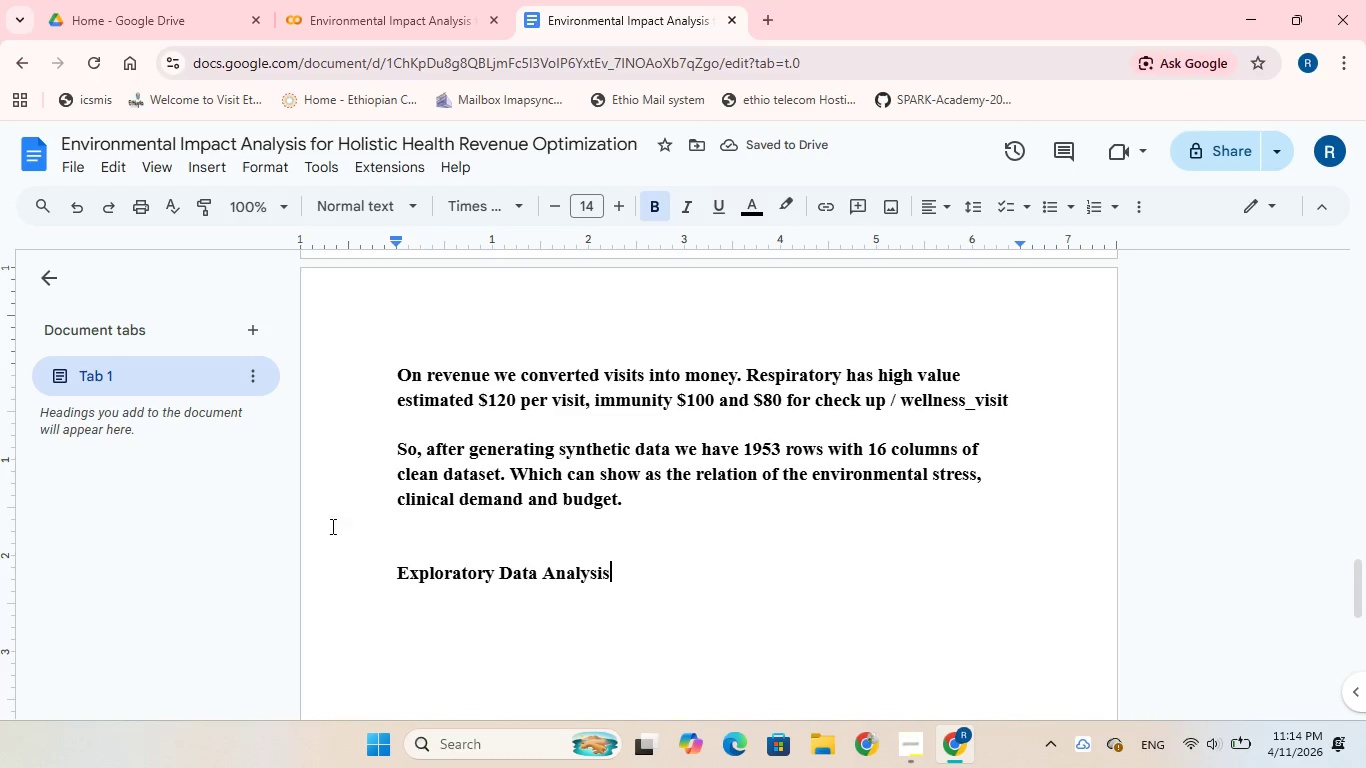 
left_click_drag(start_coordinate=[395, 576], to_coordinate=[610, 580])
 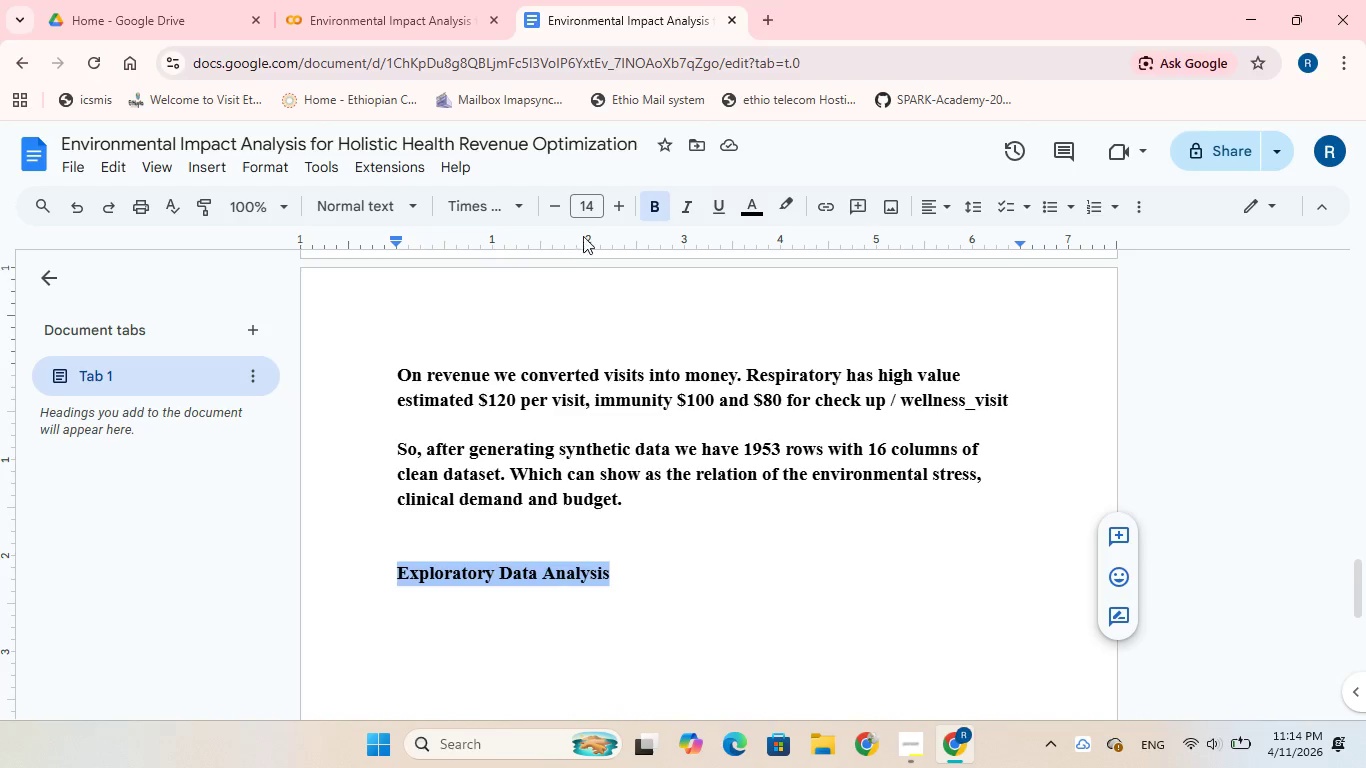 
wait(5.67)
 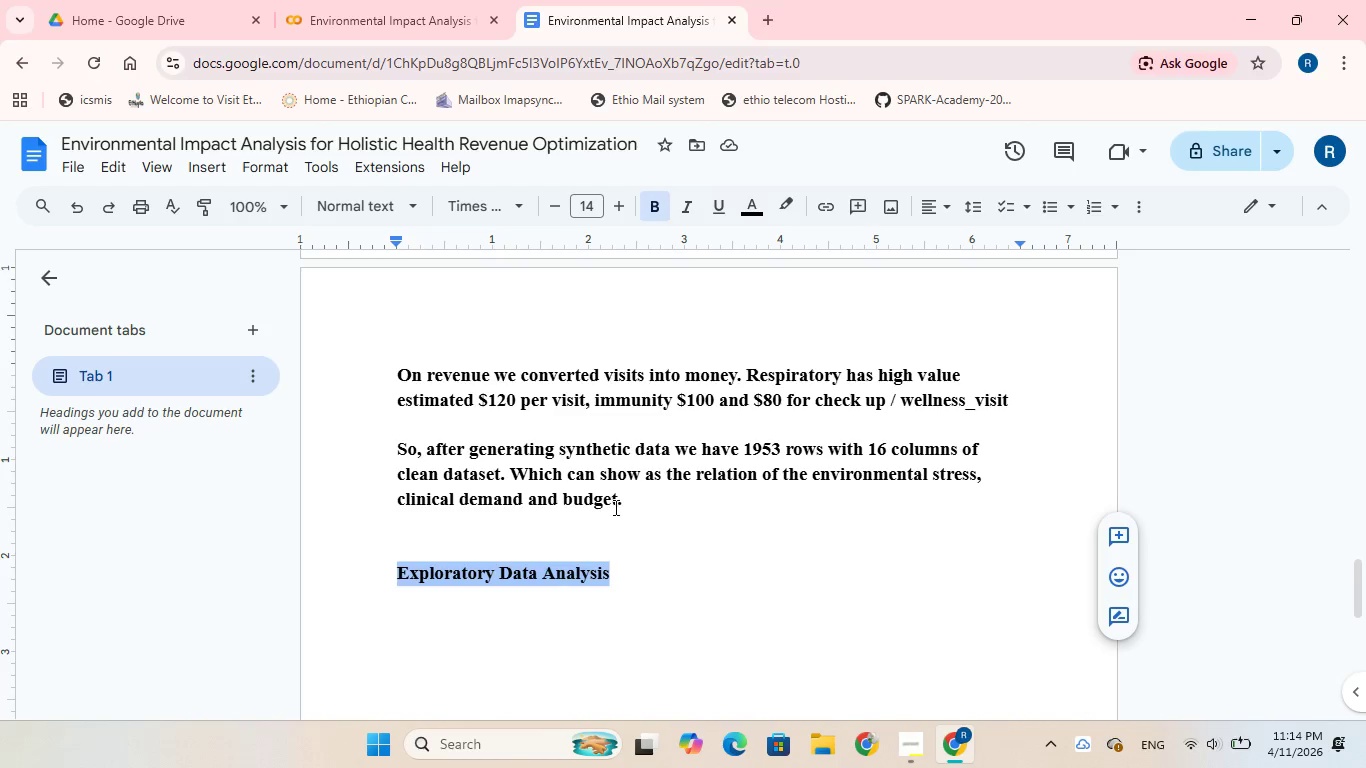 
left_click([682, 565])
 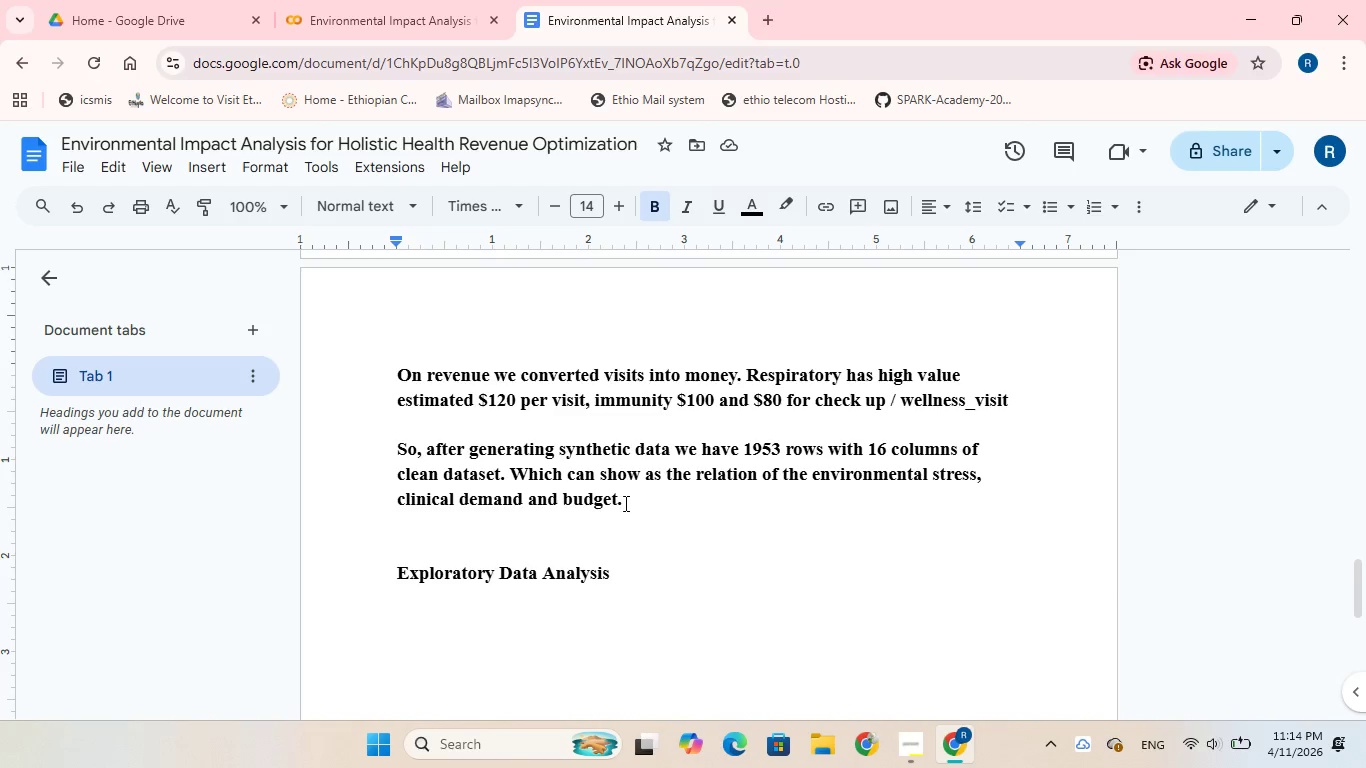 
left_click_drag(start_coordinate=[624, 502], to_coordinate=[388, 361])
 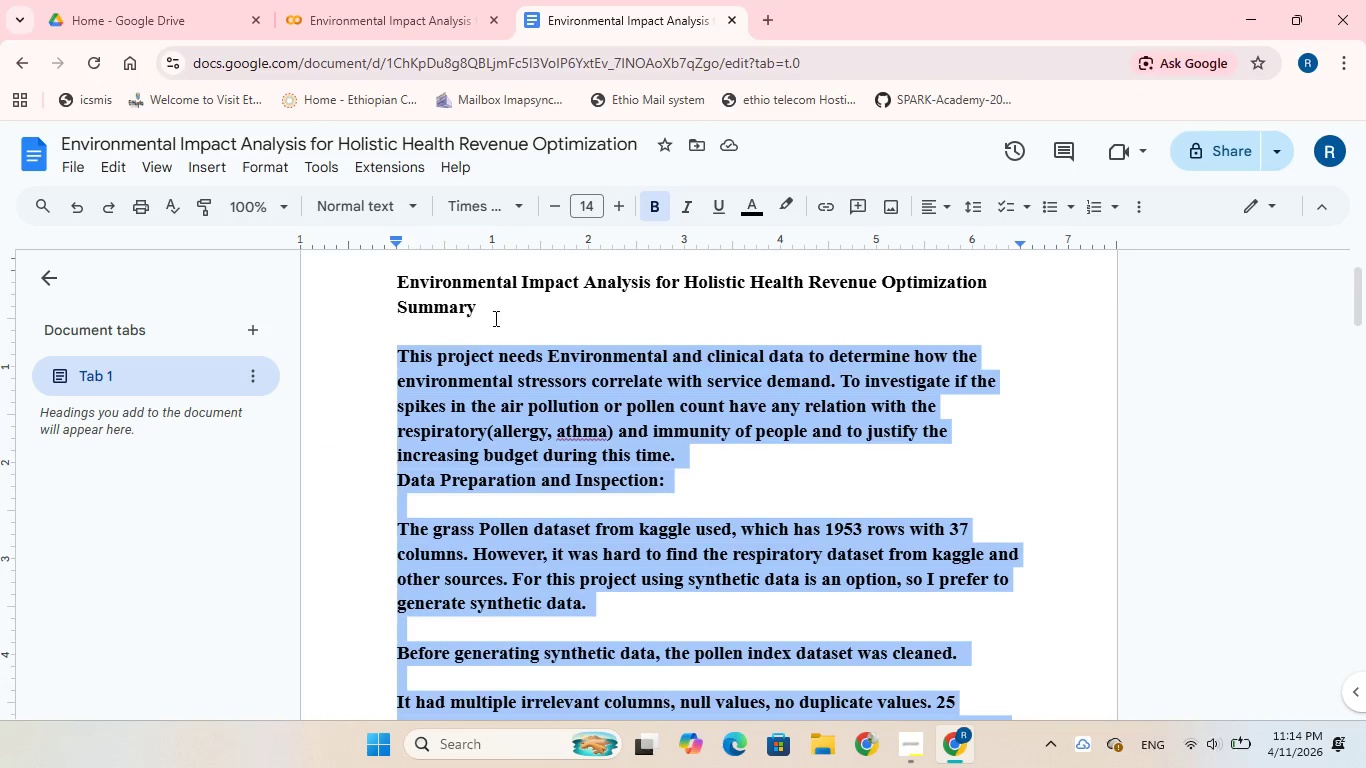 
scroll: coordinate [391, 311], scroll_direction: up, amount: 20.0
 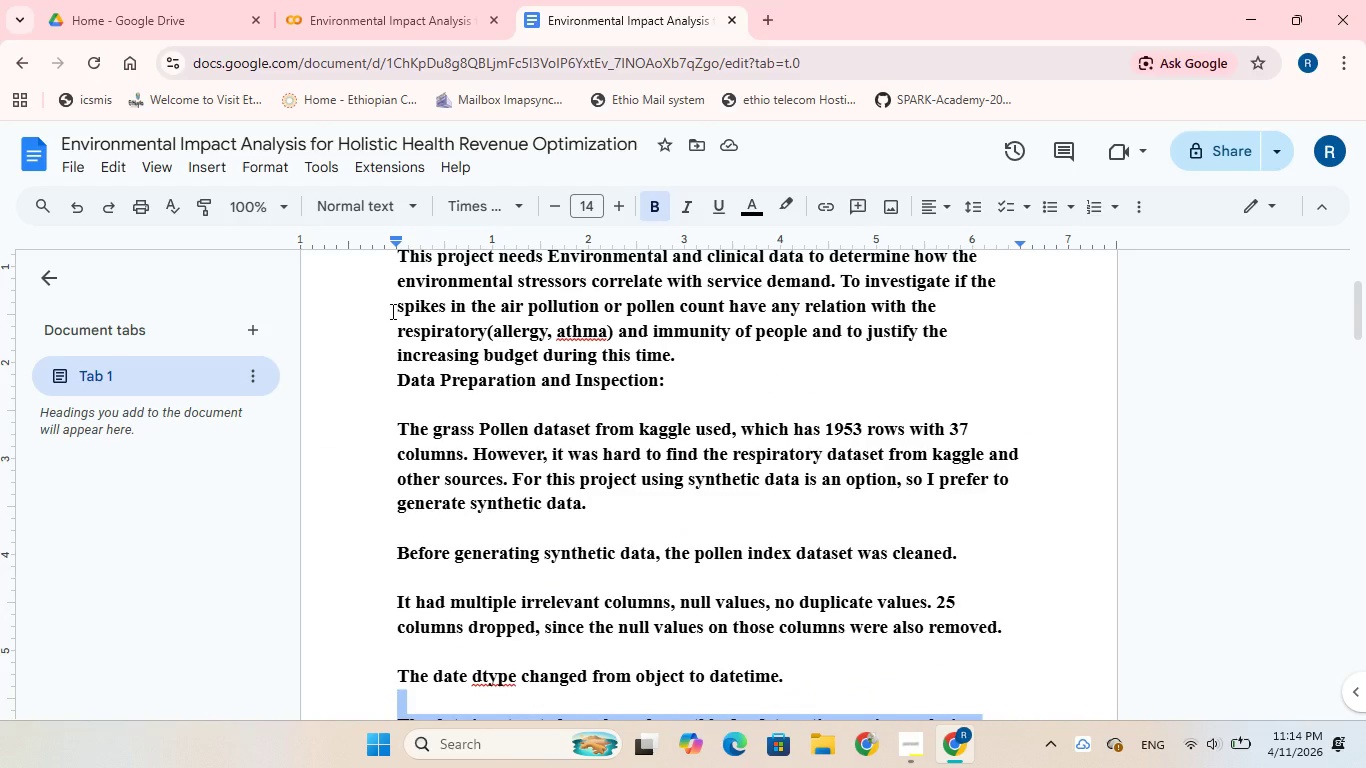 
scroll: coordinate [391, 311], scroll_direction: up, amount: 1.0
 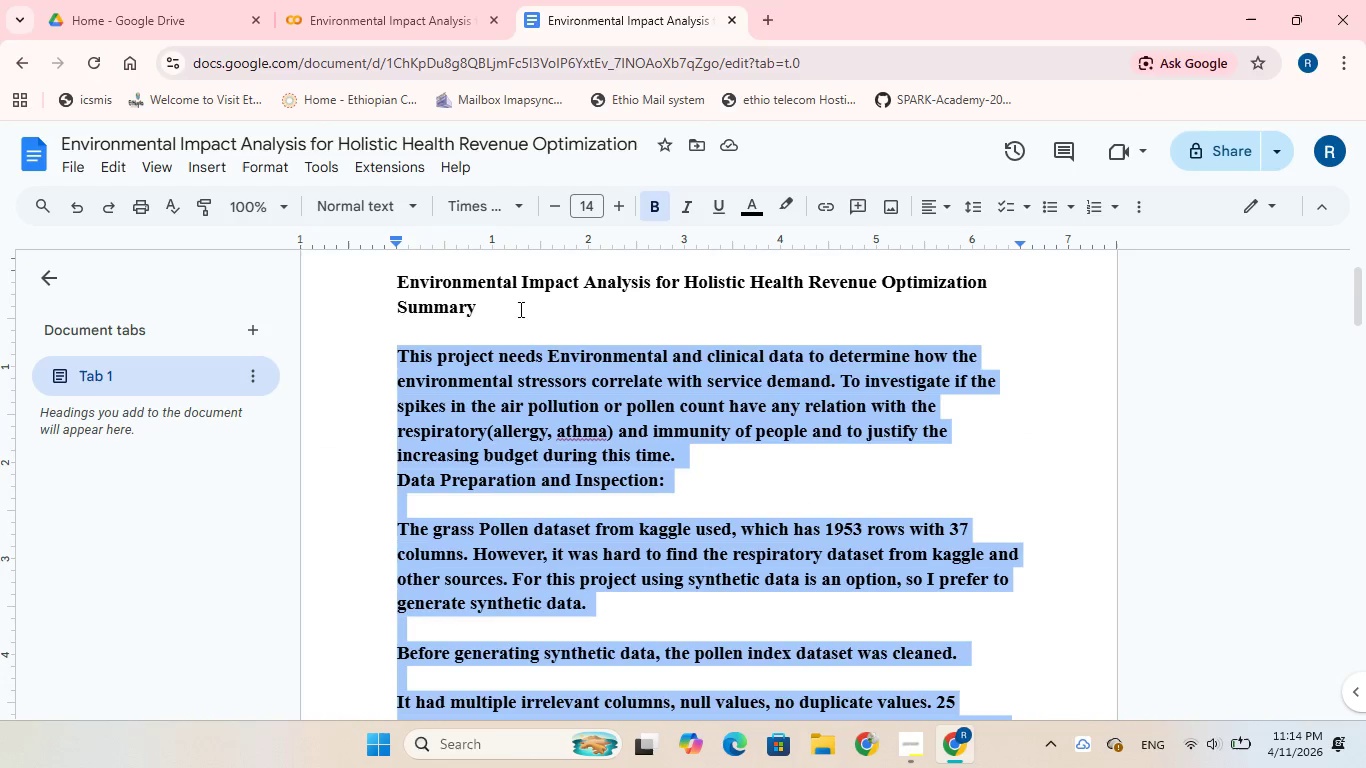 
left_click([556, 209])
 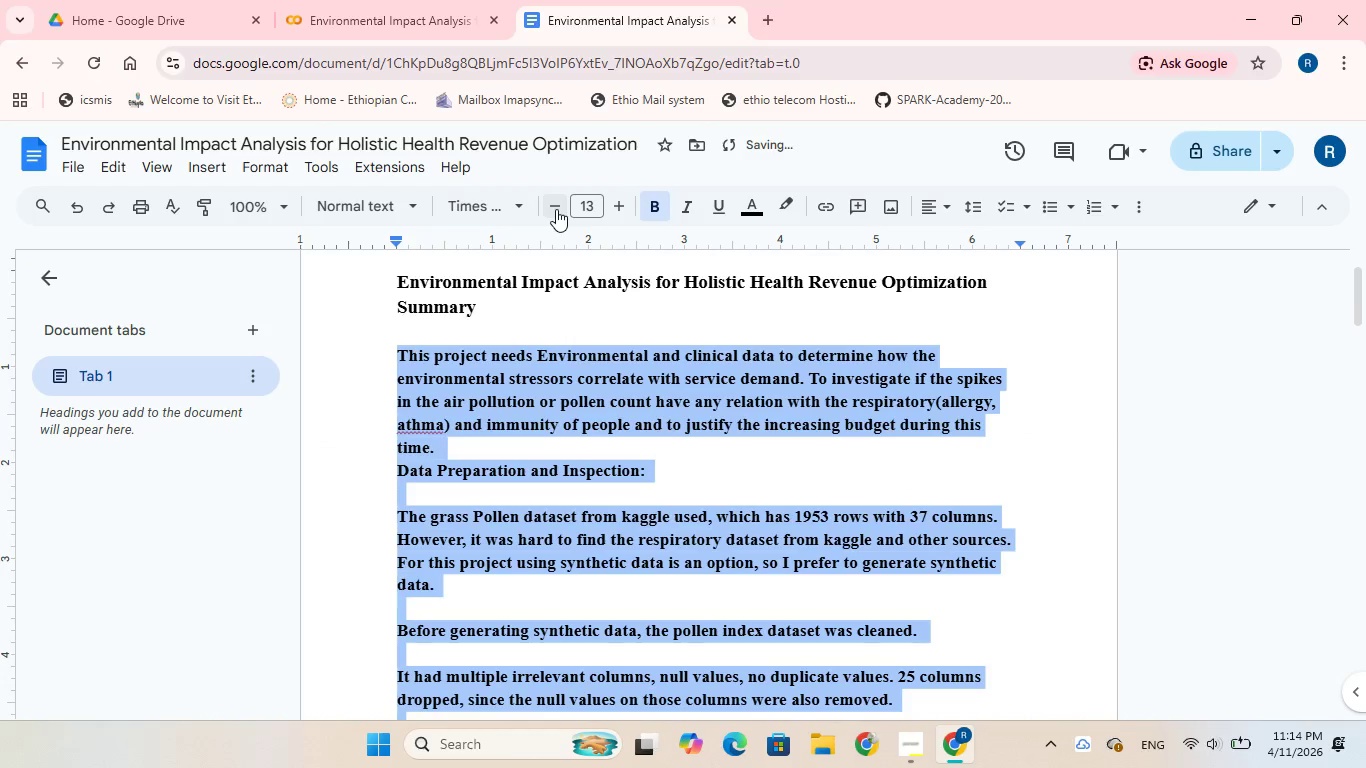 
left_click([556, 209])
 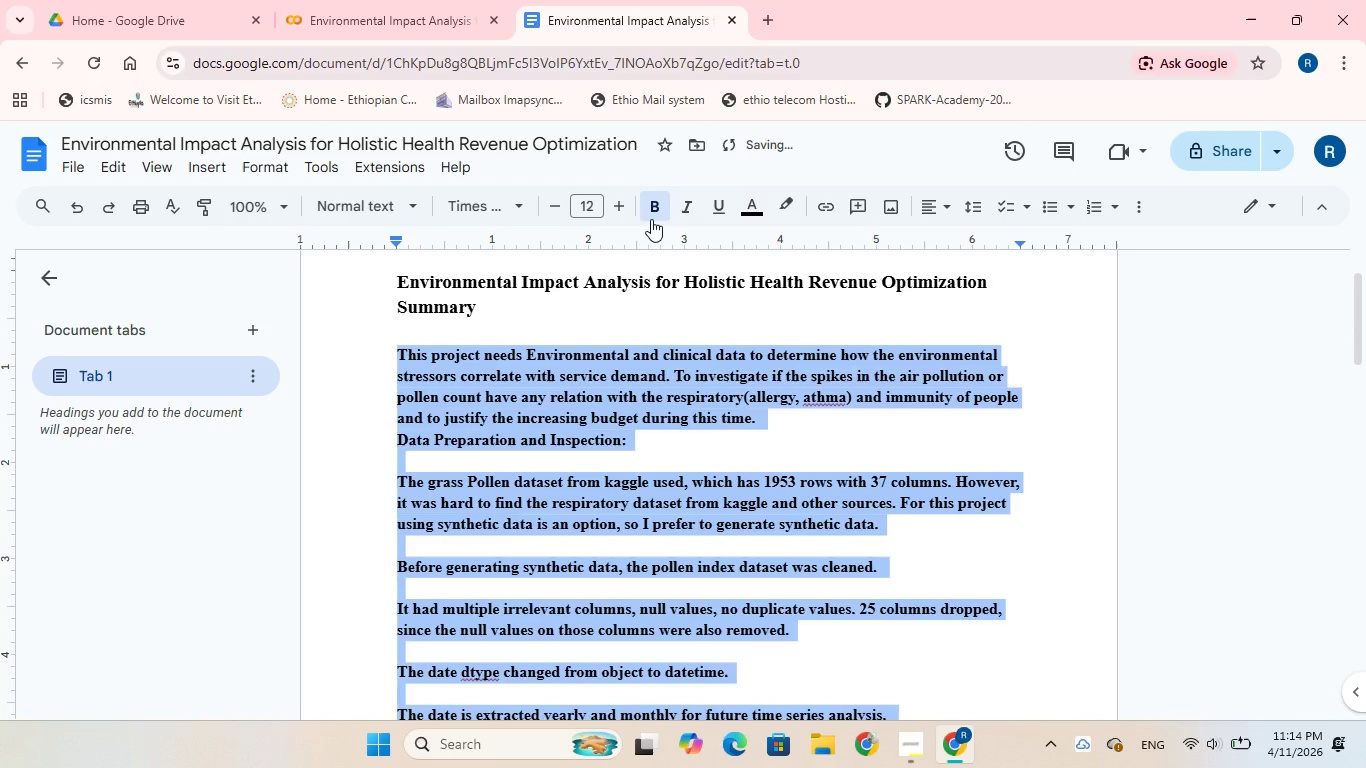 
left_click([652, 210])
 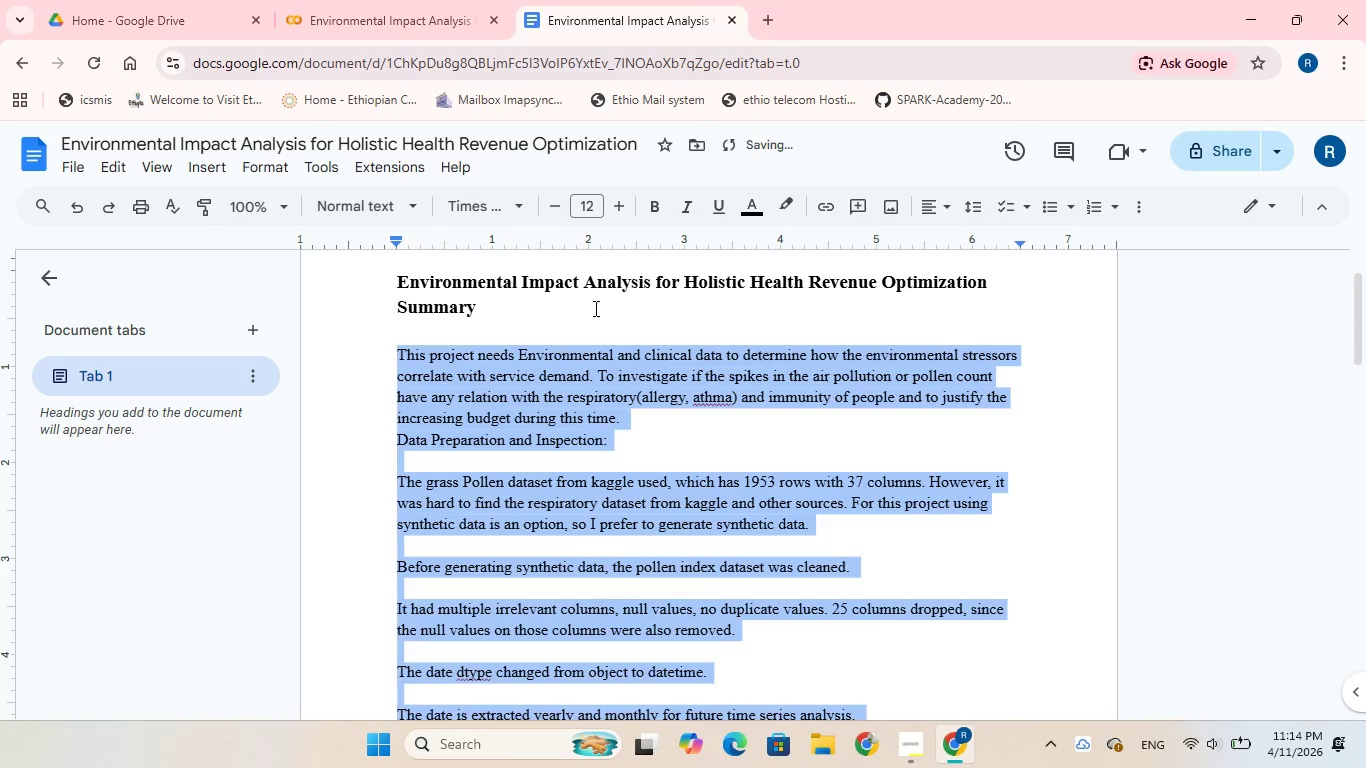 
left_click([772, 436])
 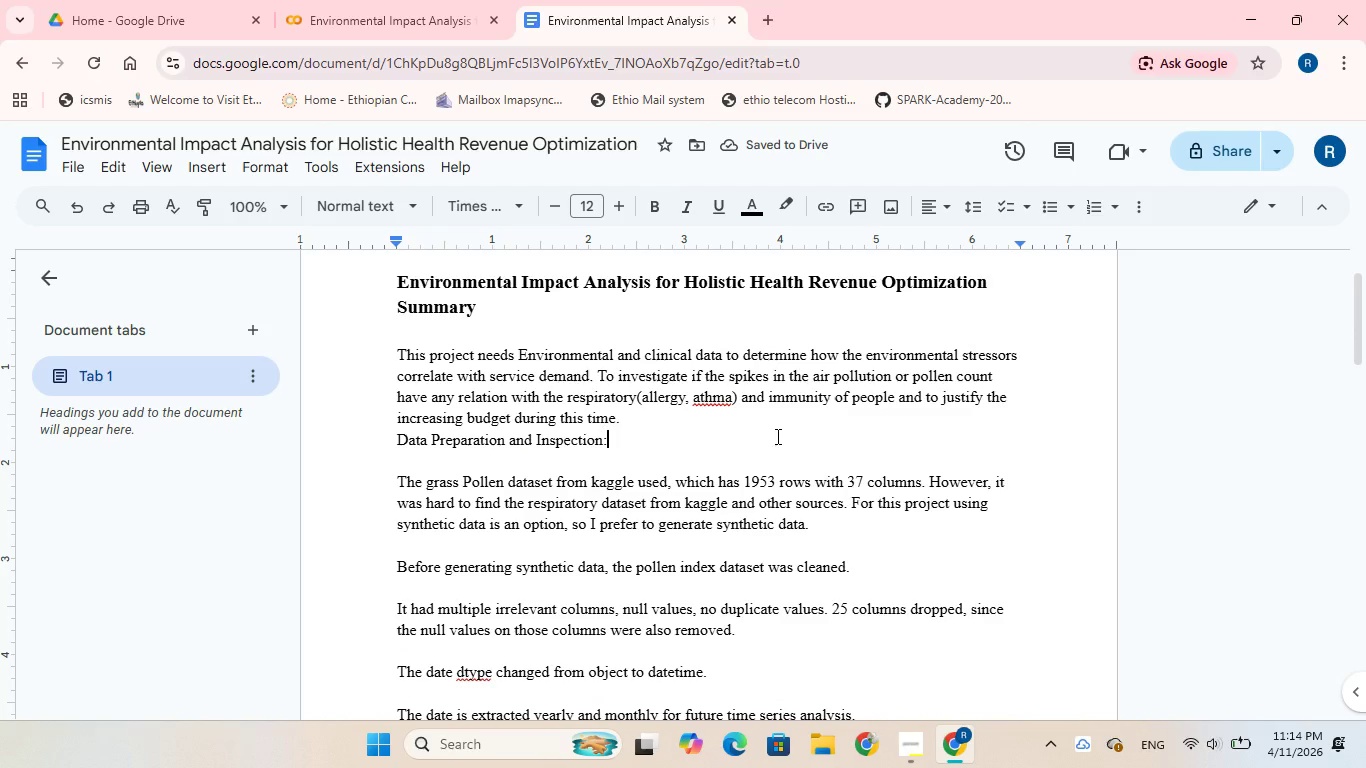 
scroll: coordinate [776, 436], scroll_direction: up, amount: 3.0
 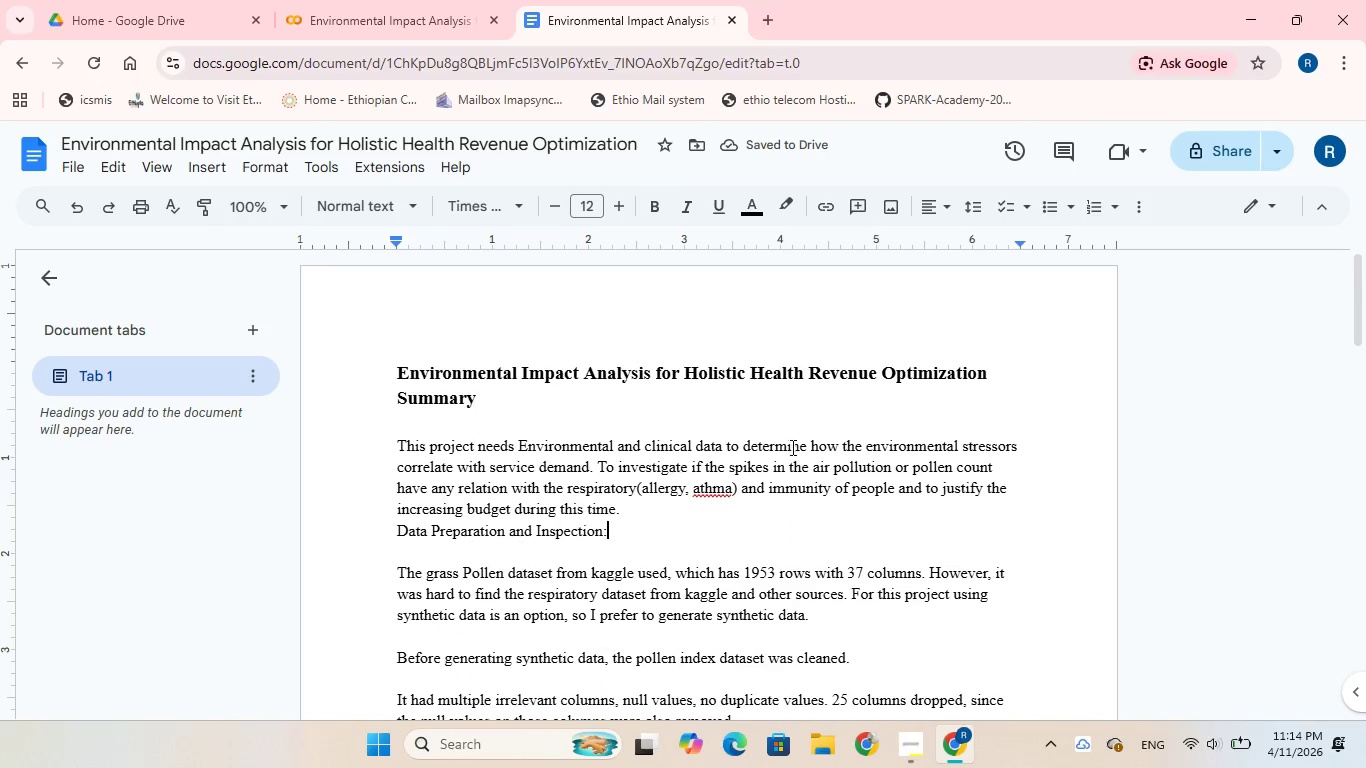 
scroll: coordinate [794, 444], scroll_direction: down, amount: 8.0
 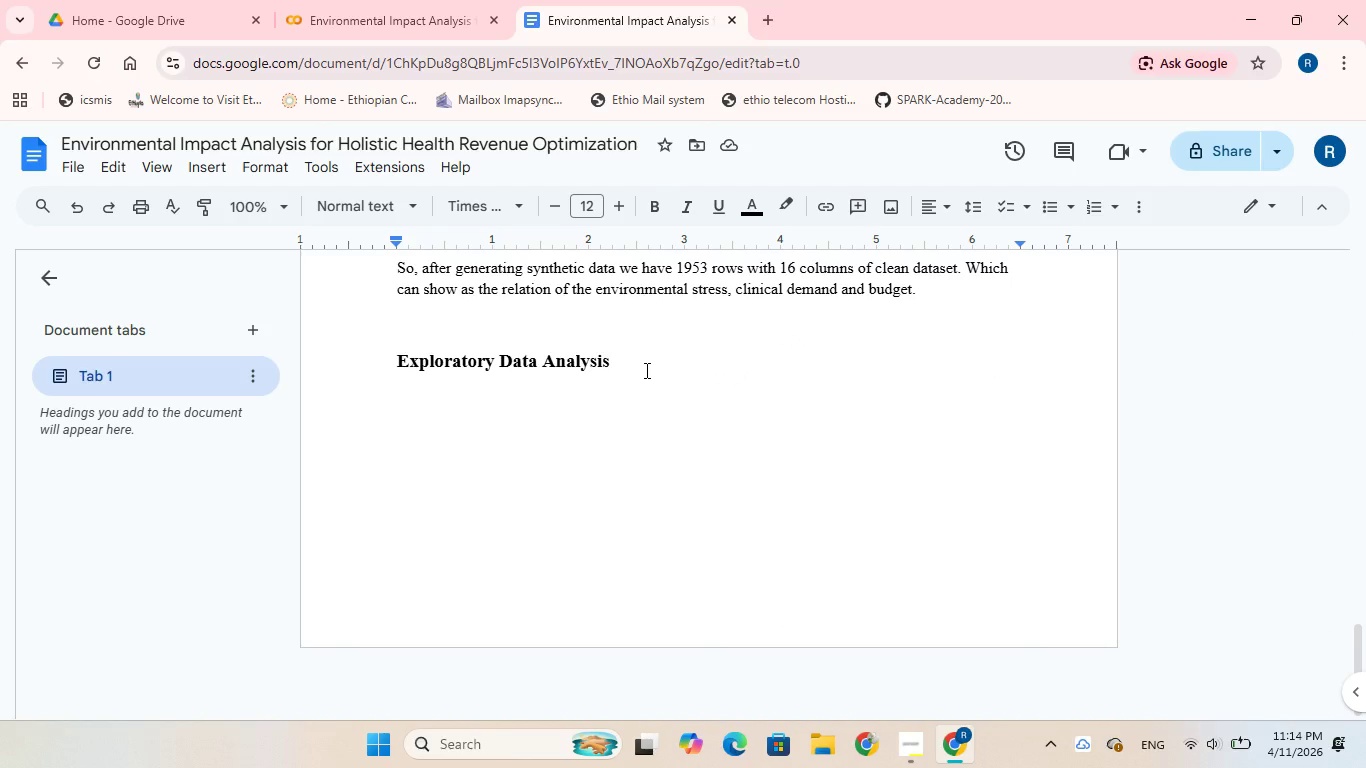 
left_click([431, 328])
 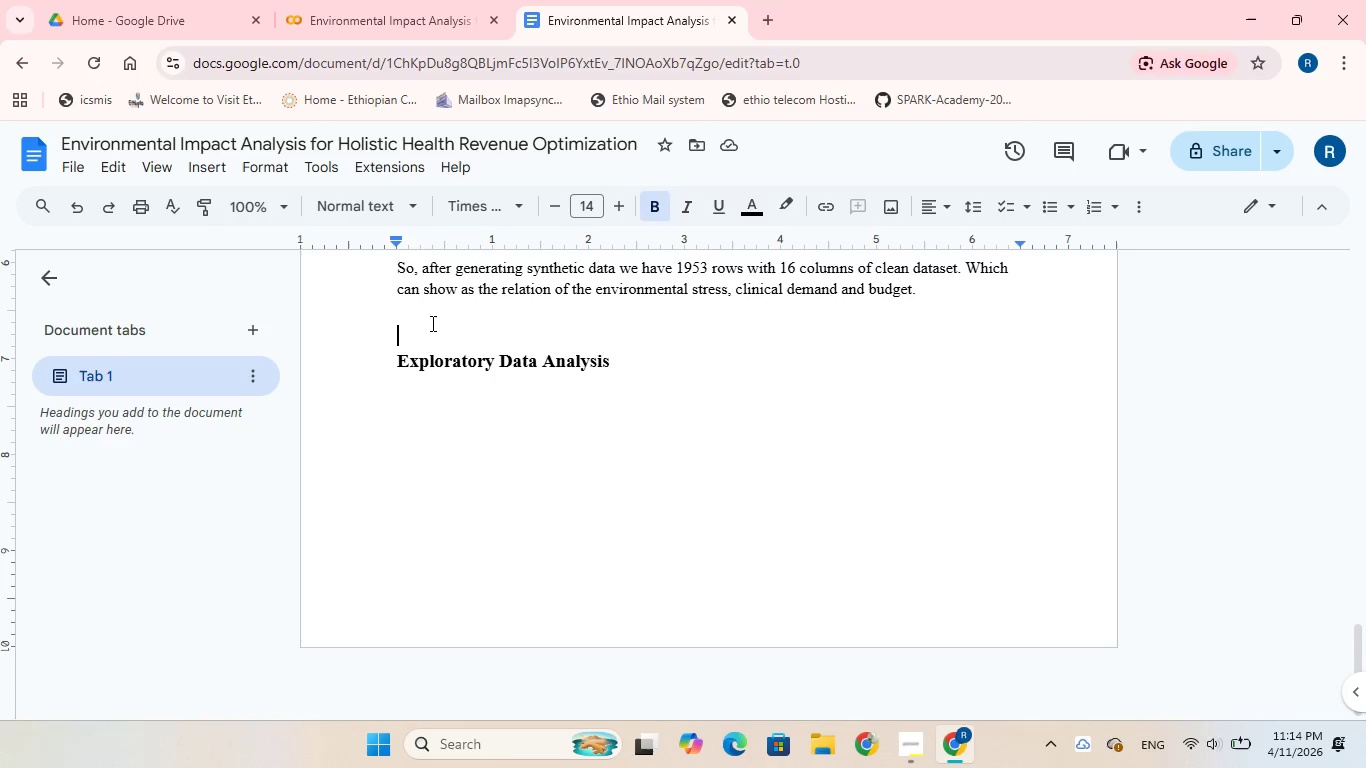 
key(Enter)
 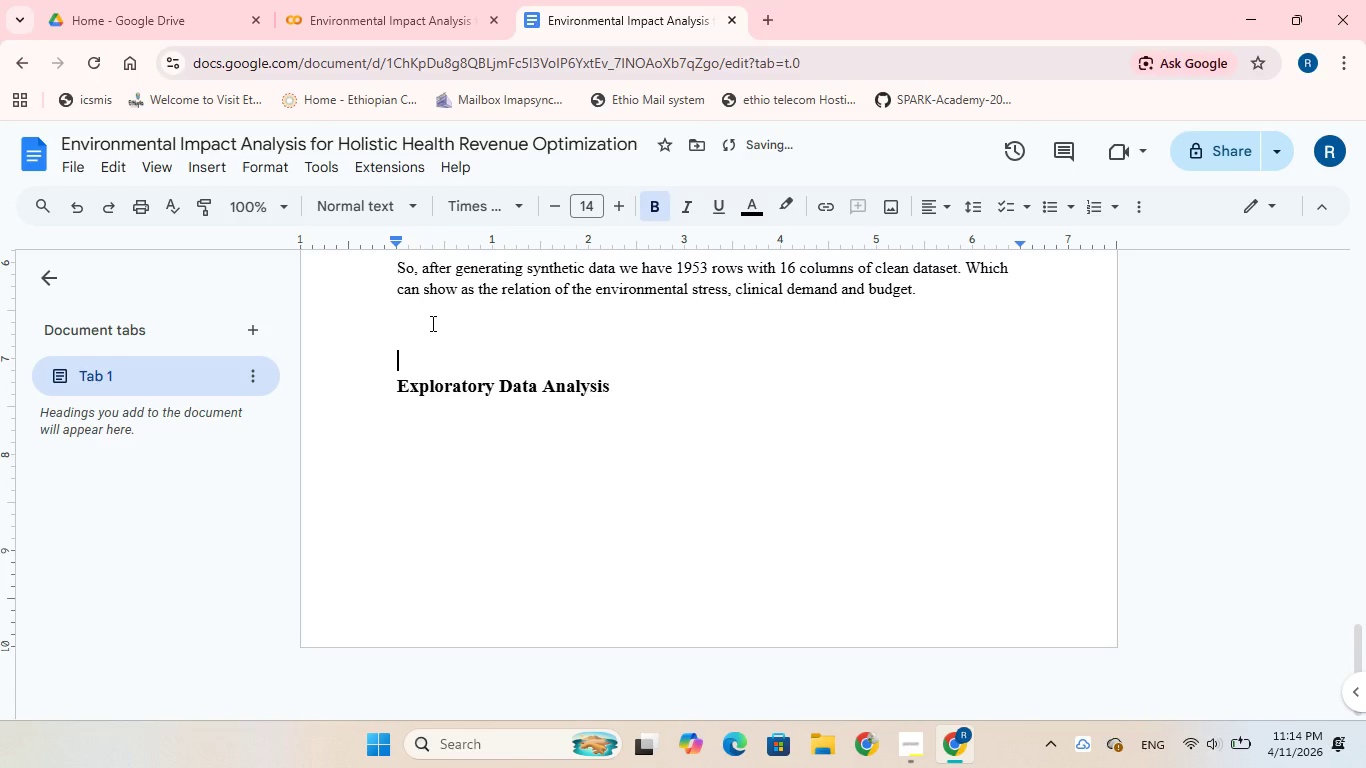 
key(Enter)
 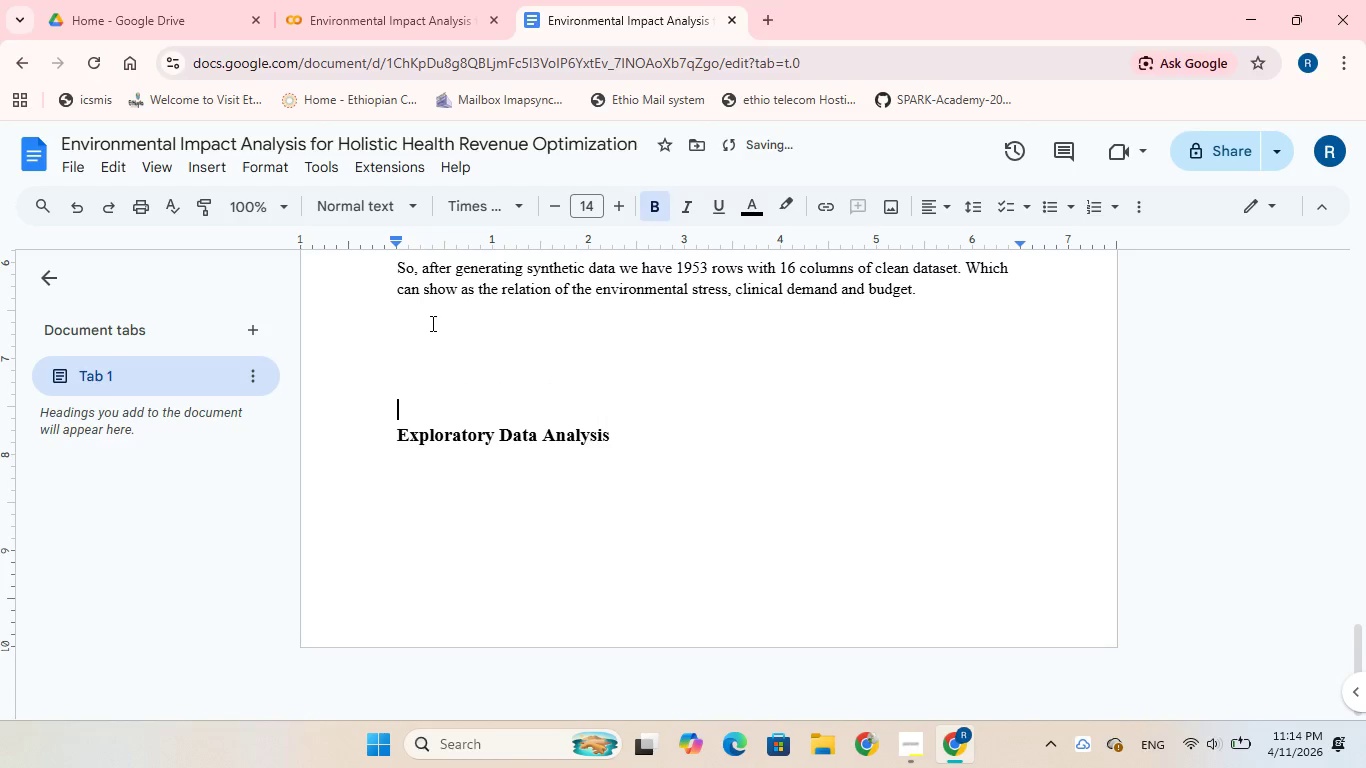 
key(Enter)
 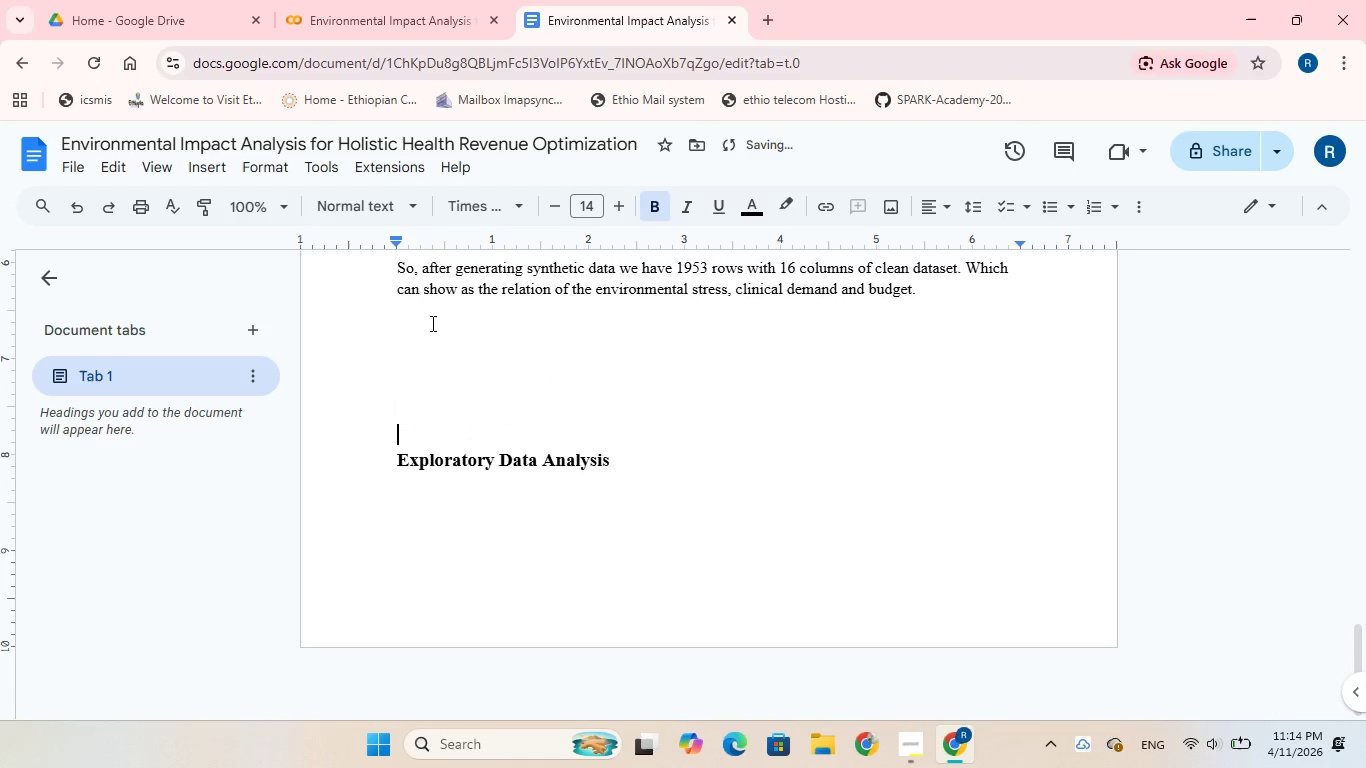 
key(Enter)
 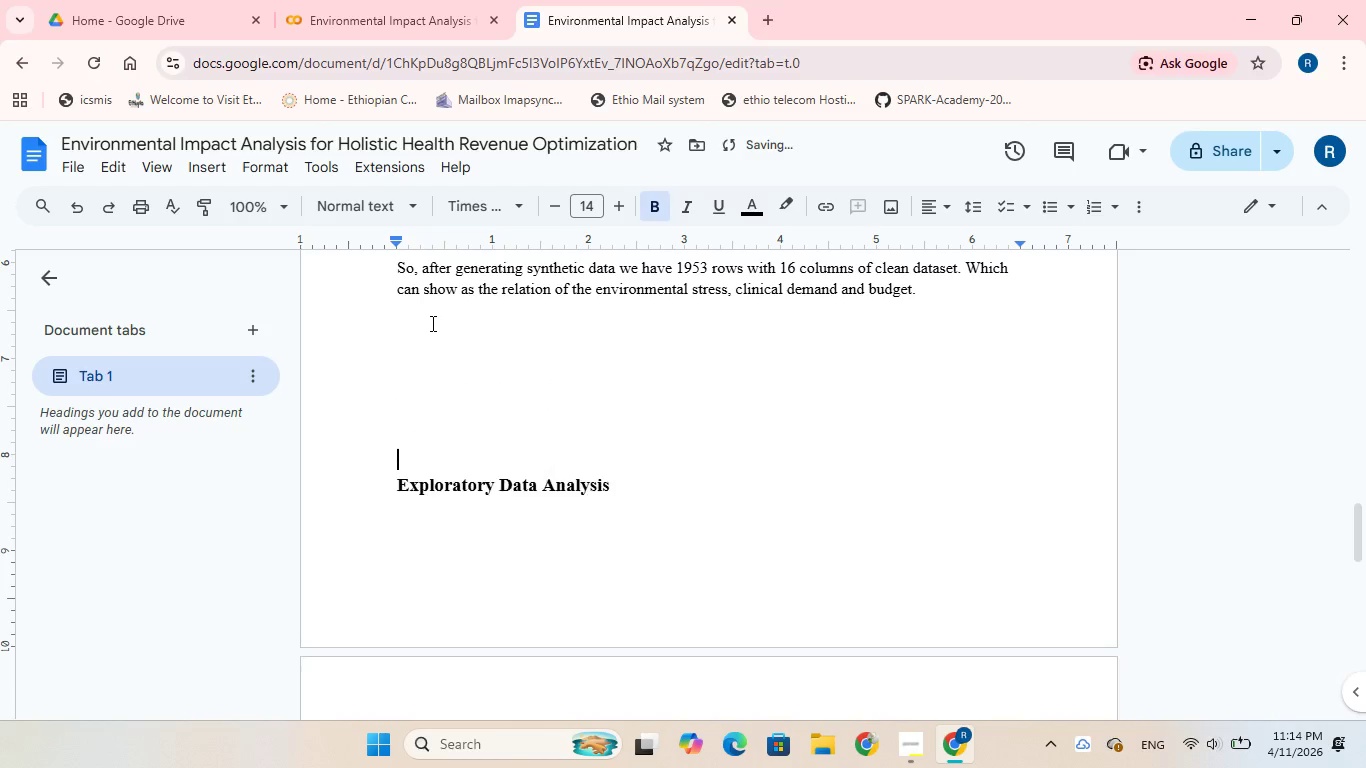 
key(Enter)
 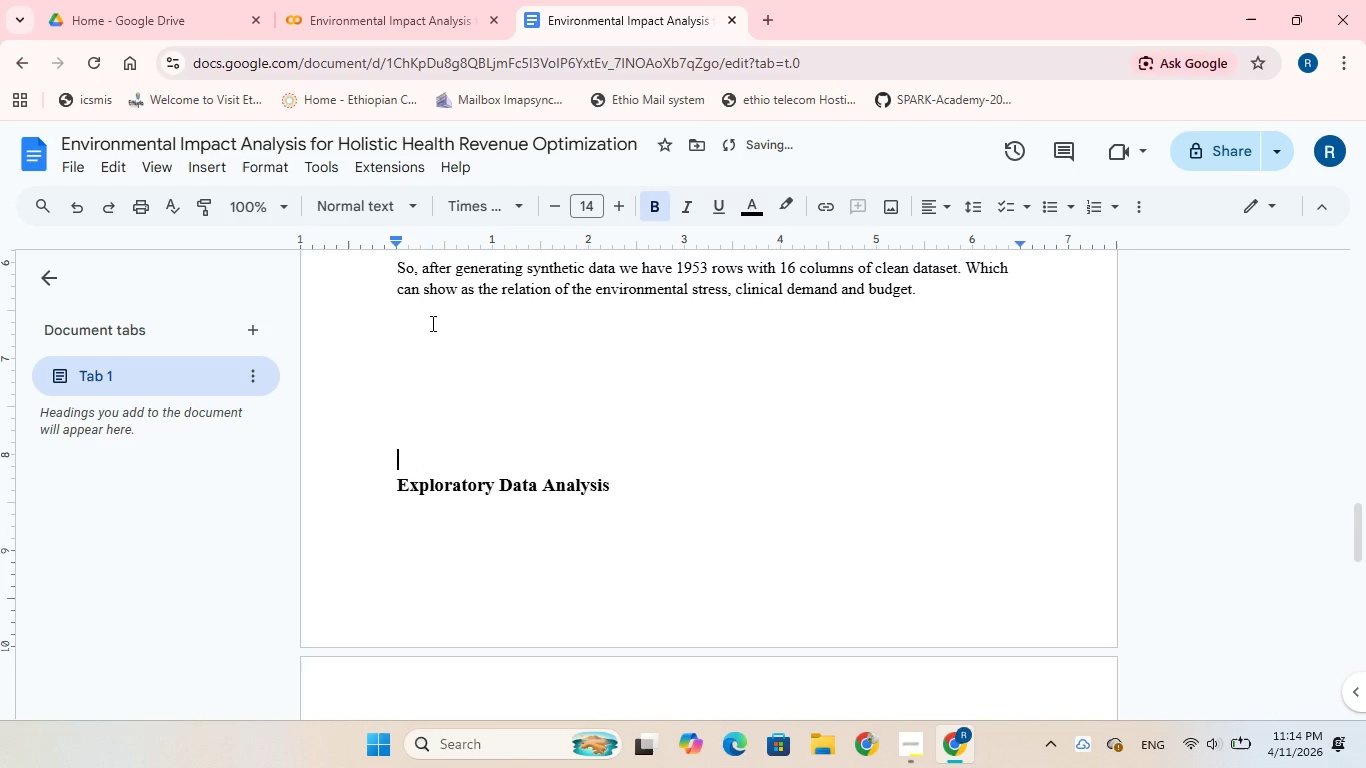 
key(Enter)
 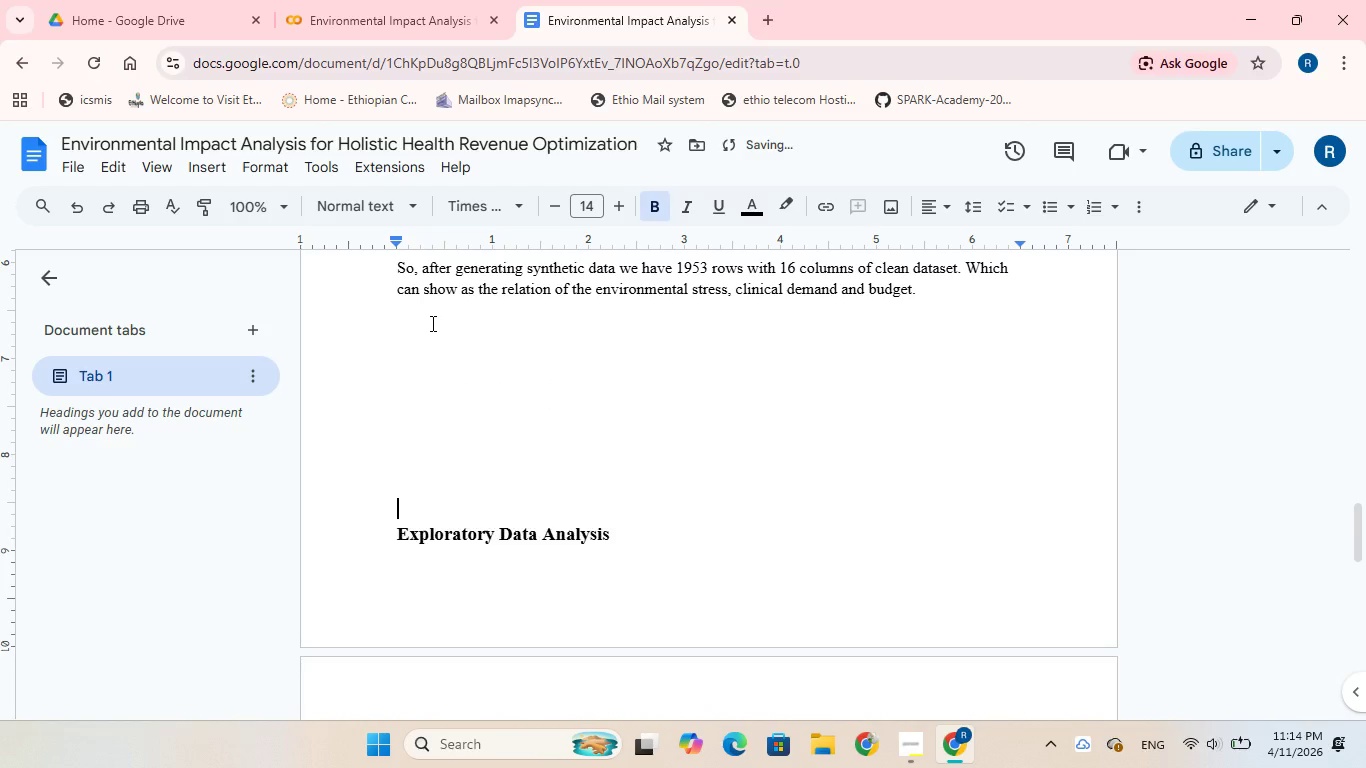 
key(Enter)
 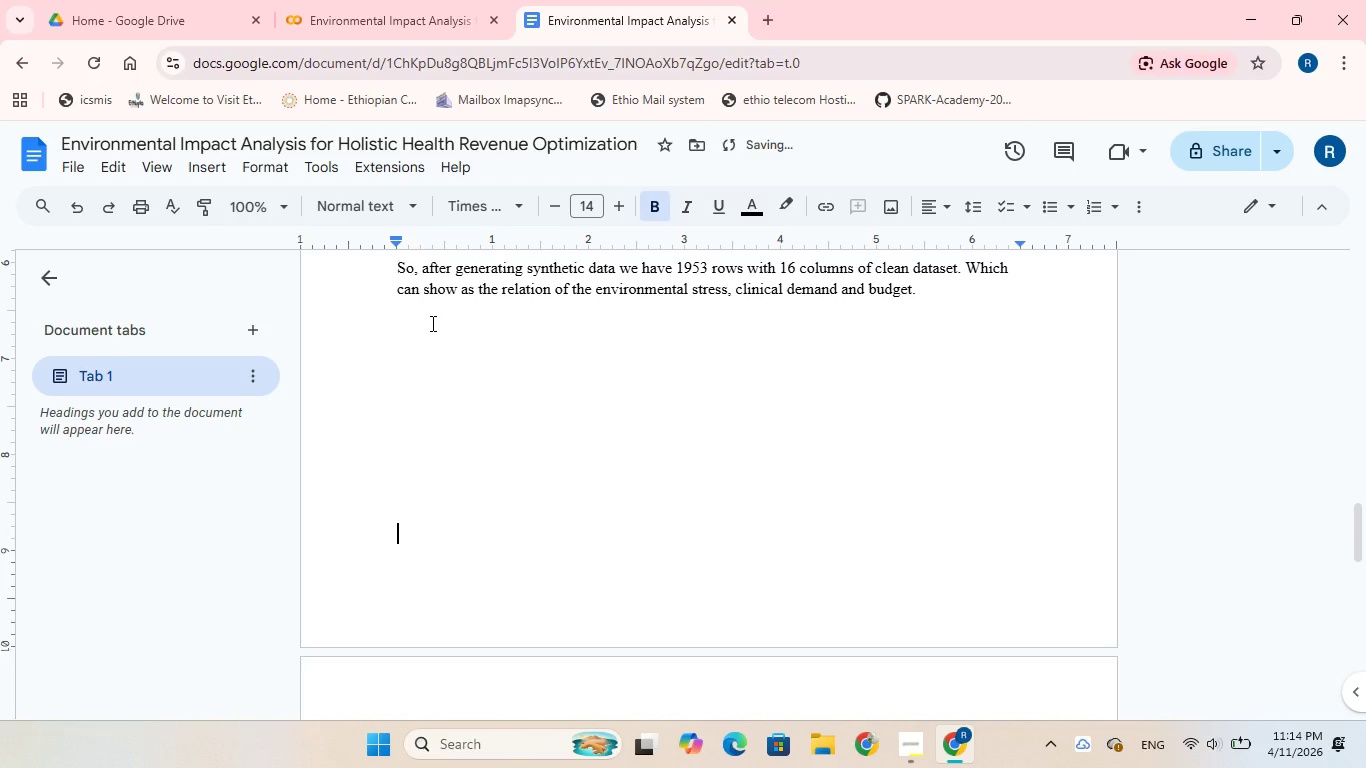 
key(Enter)
 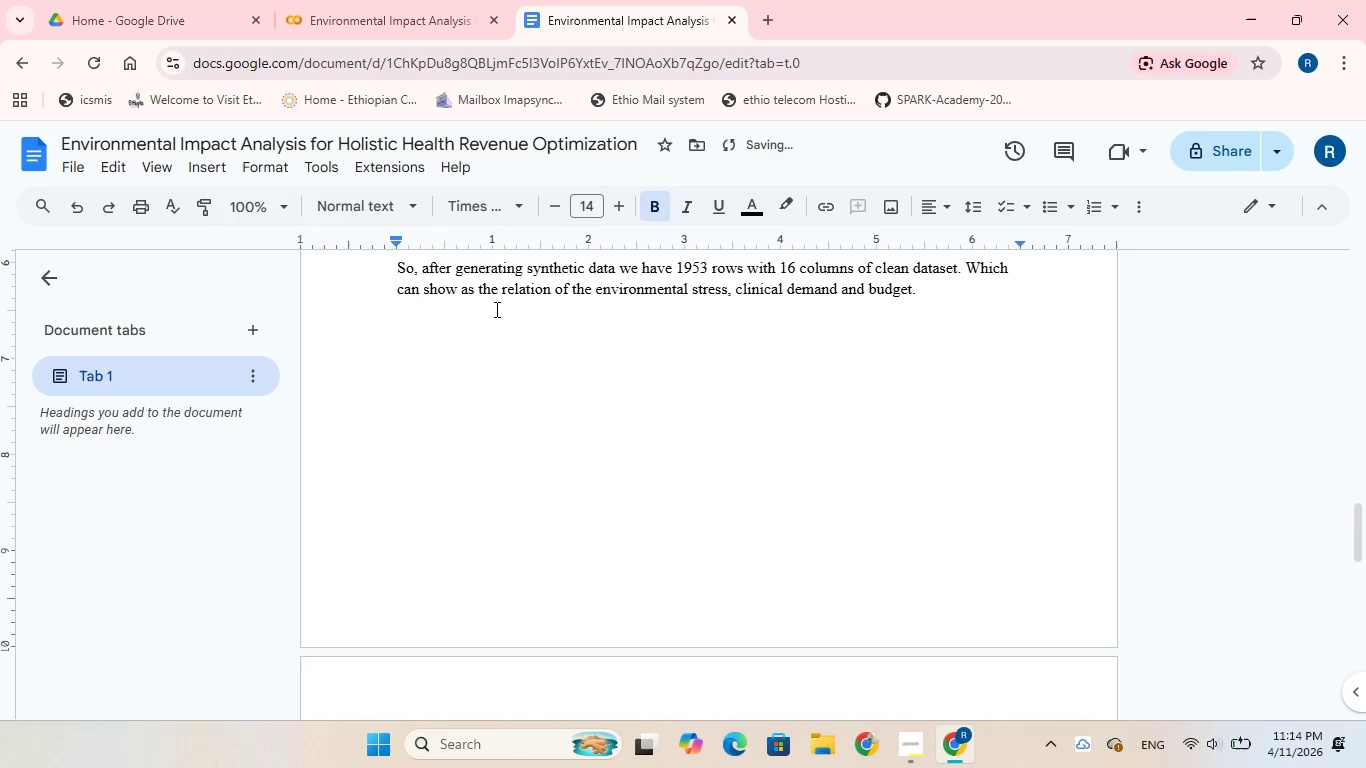 
scroll: coordinate [719, 372], scroll_direction: up, amount: 3.0
 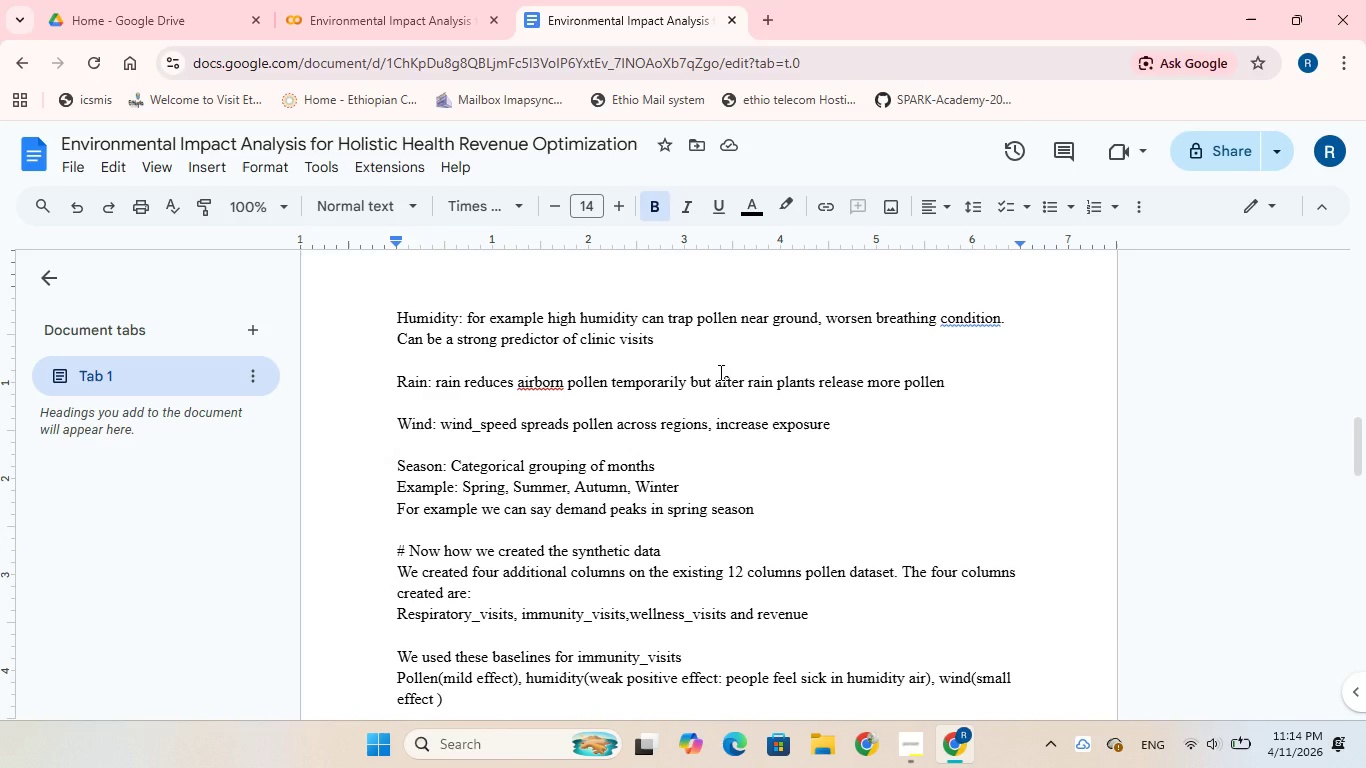 
left_click([959, 316])
 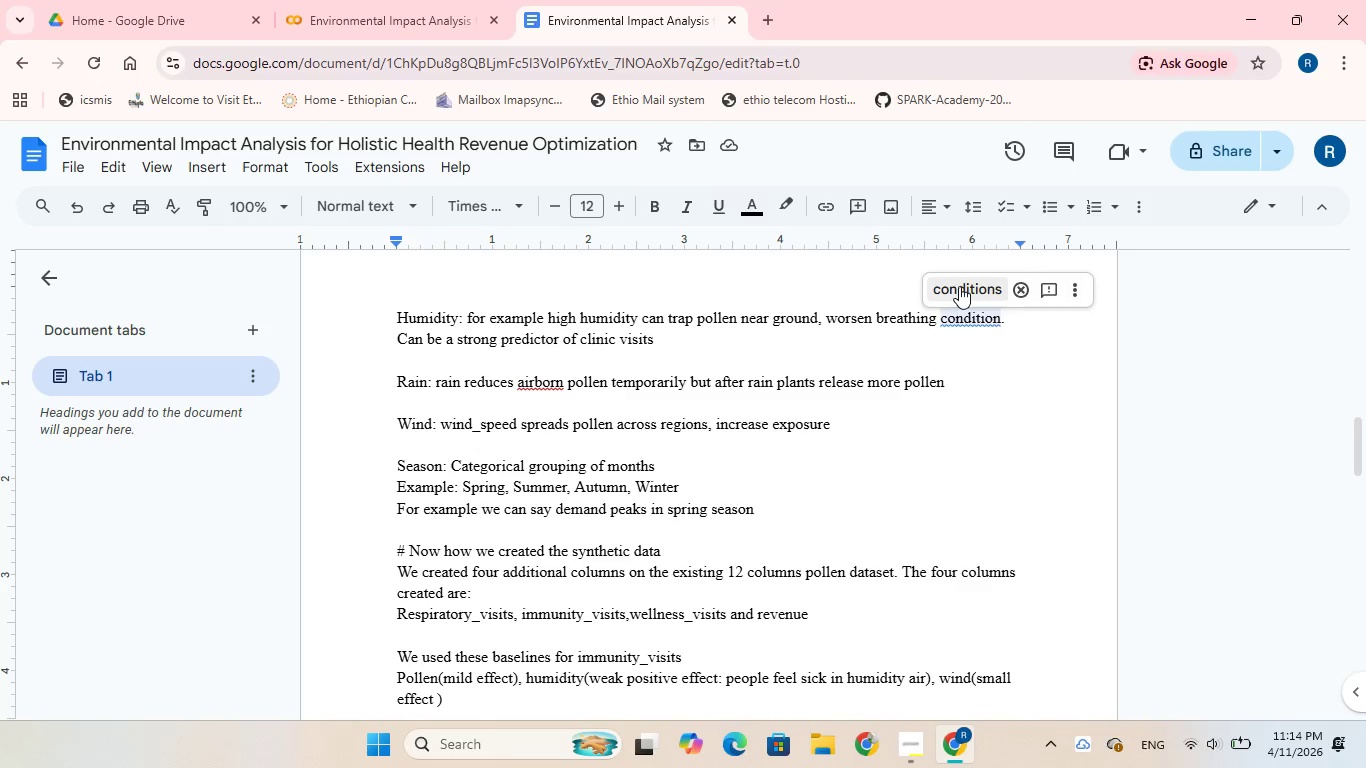 
left_click([959, 286])
 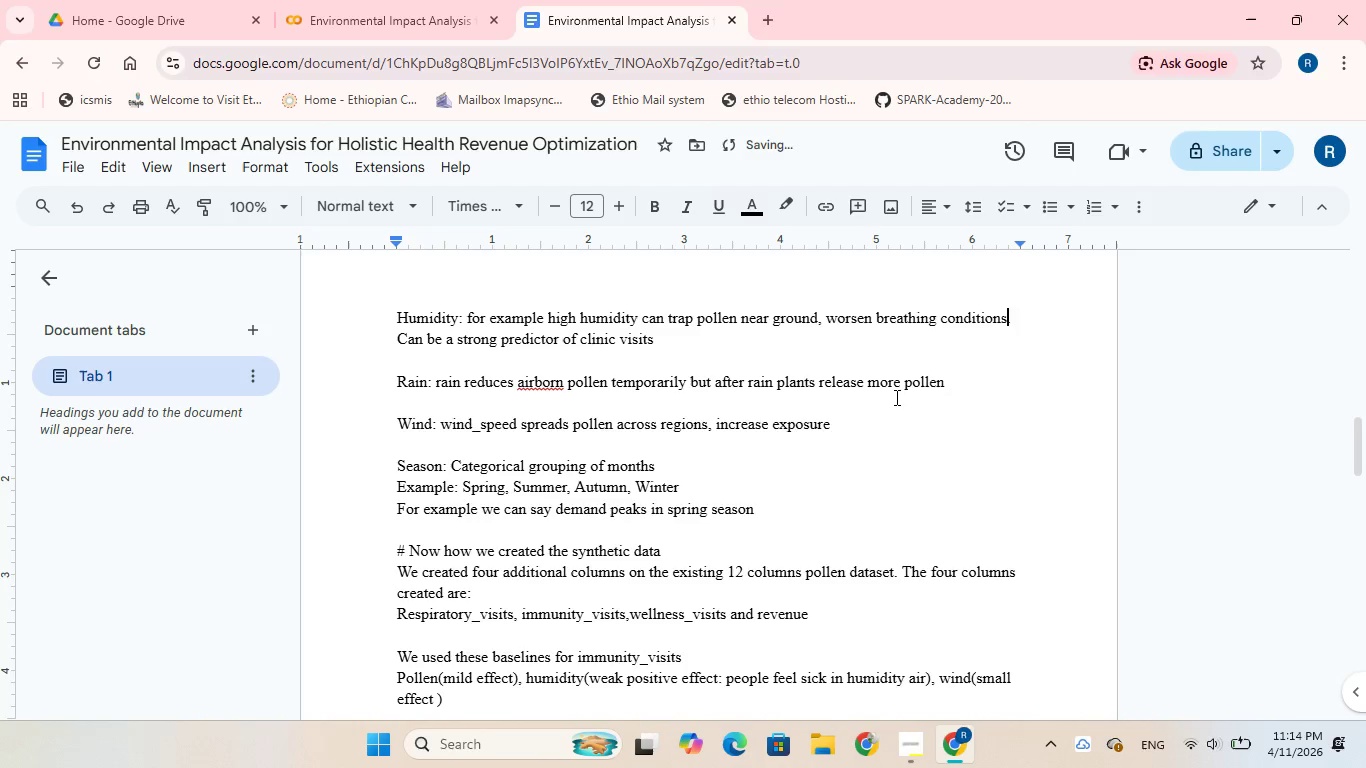 
scroll: coordinate [895, 397], scroll_direction: up, amount: 8.0